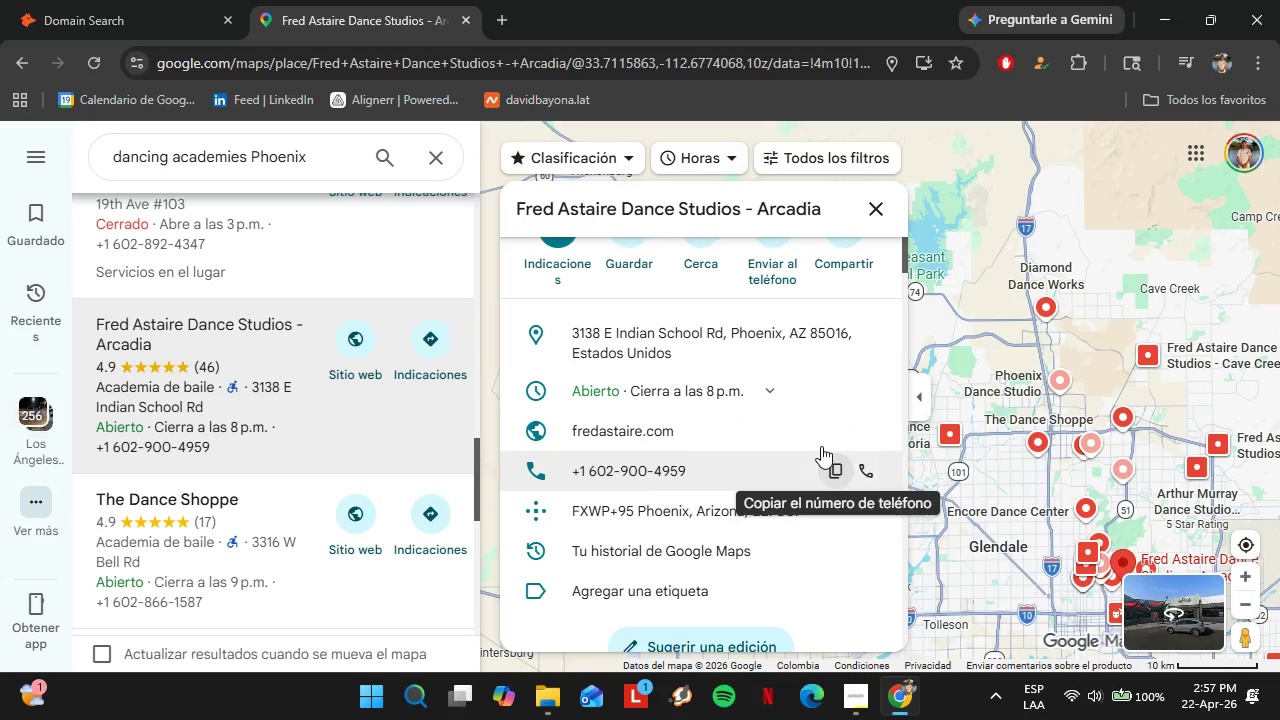 
left_click([860, 437])
 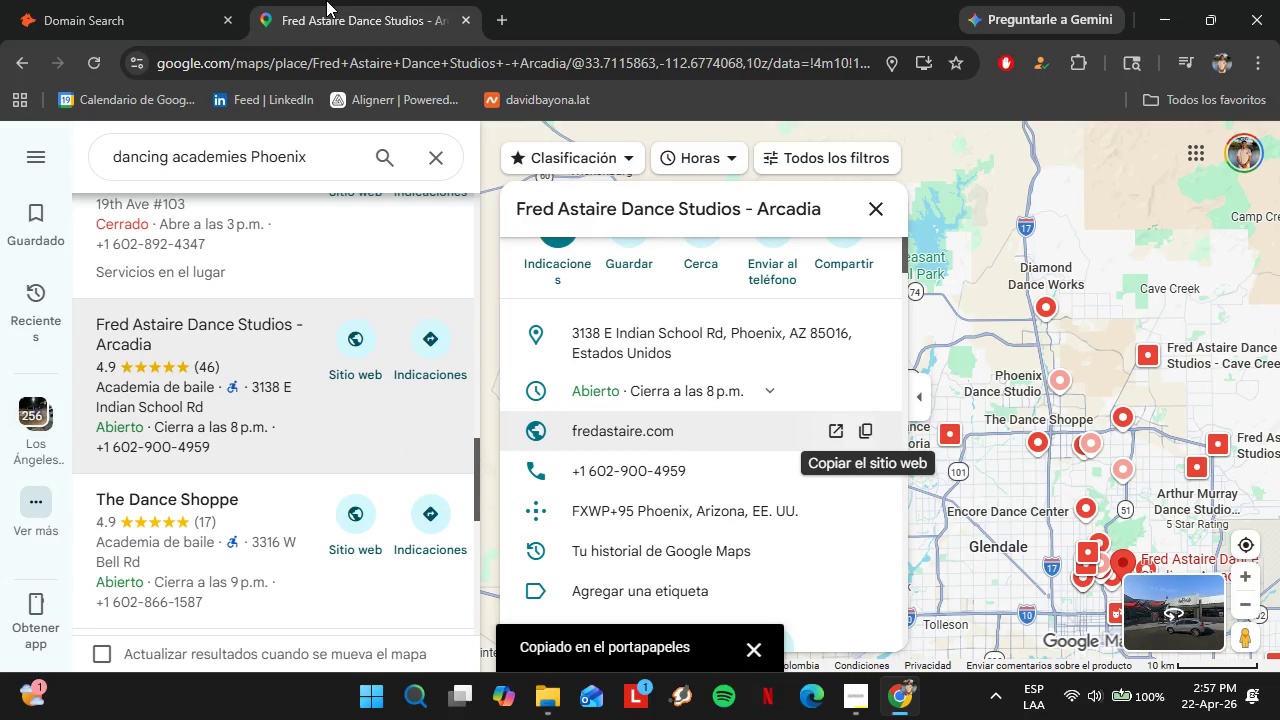 
left_click([178, 0])
 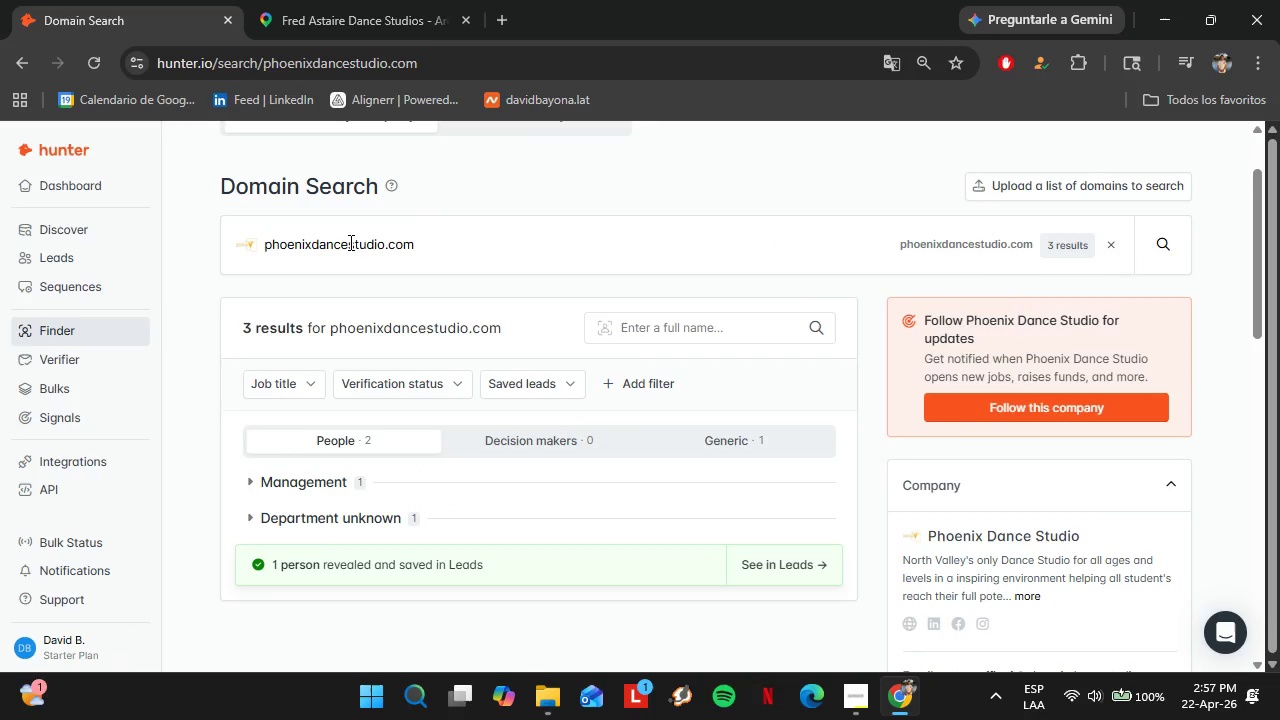 
double_click([349, 241])
 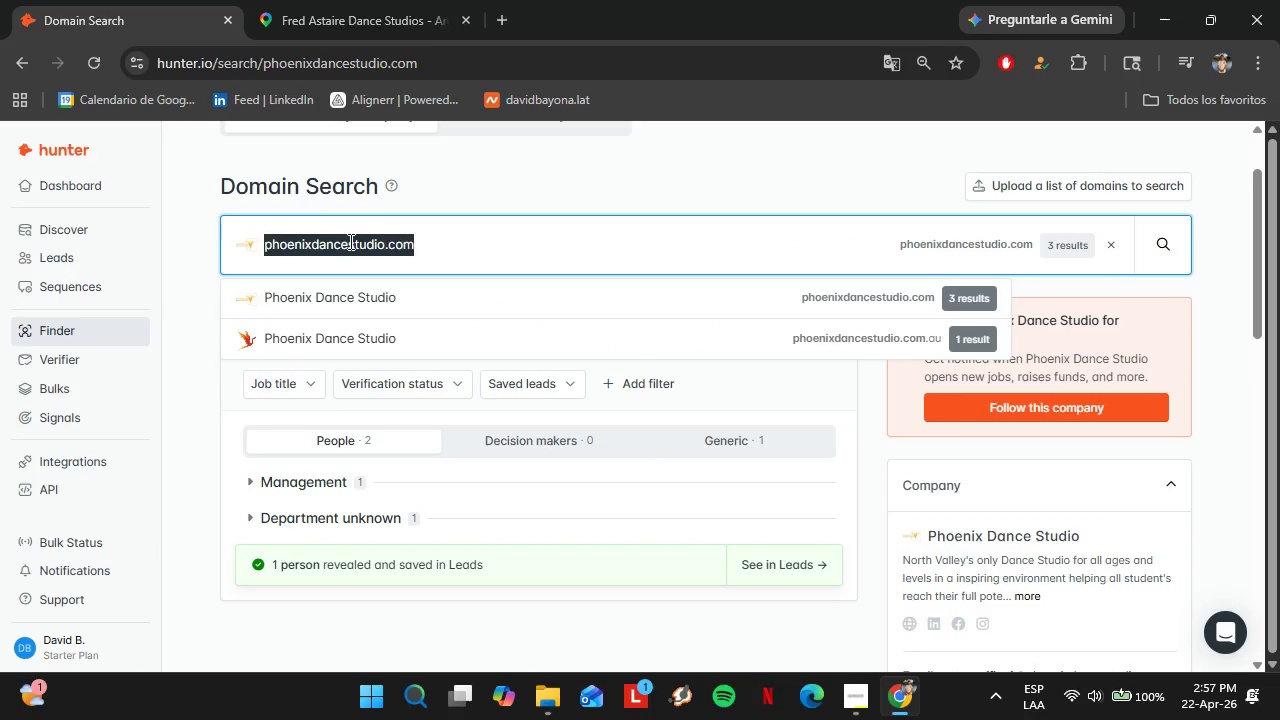 
triple_click([349, 241])
 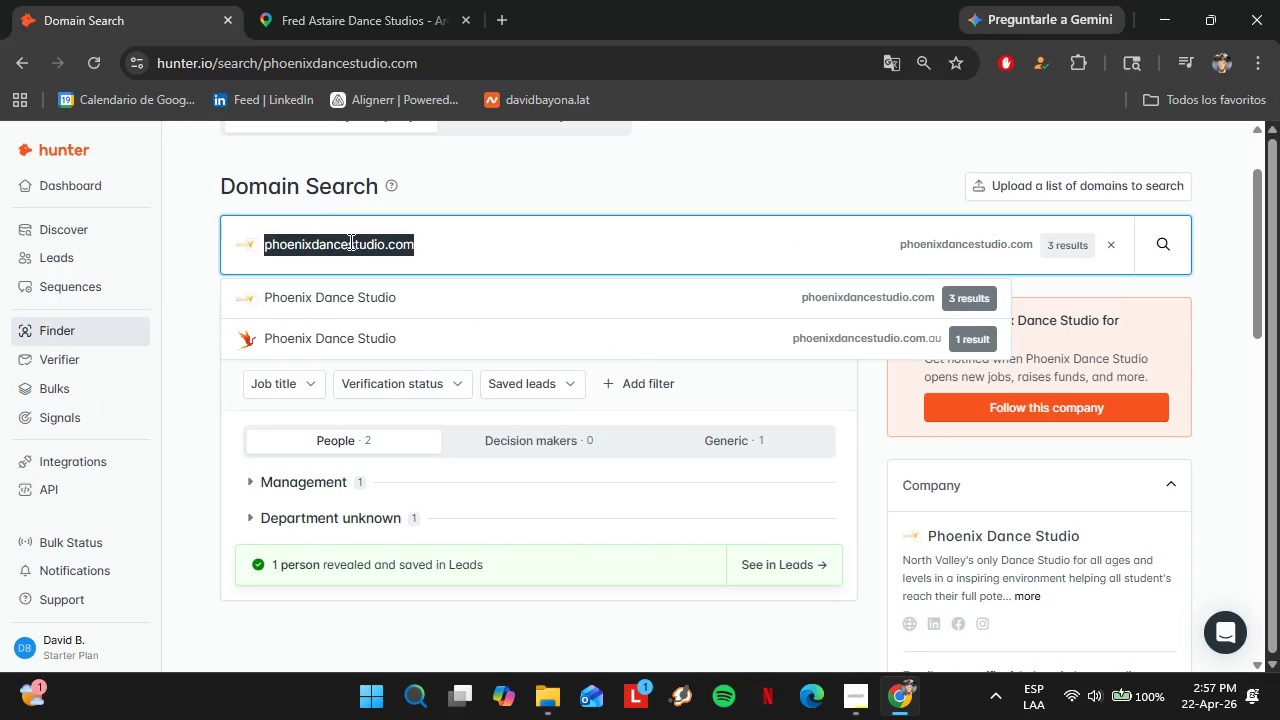 
key(Control+V)
 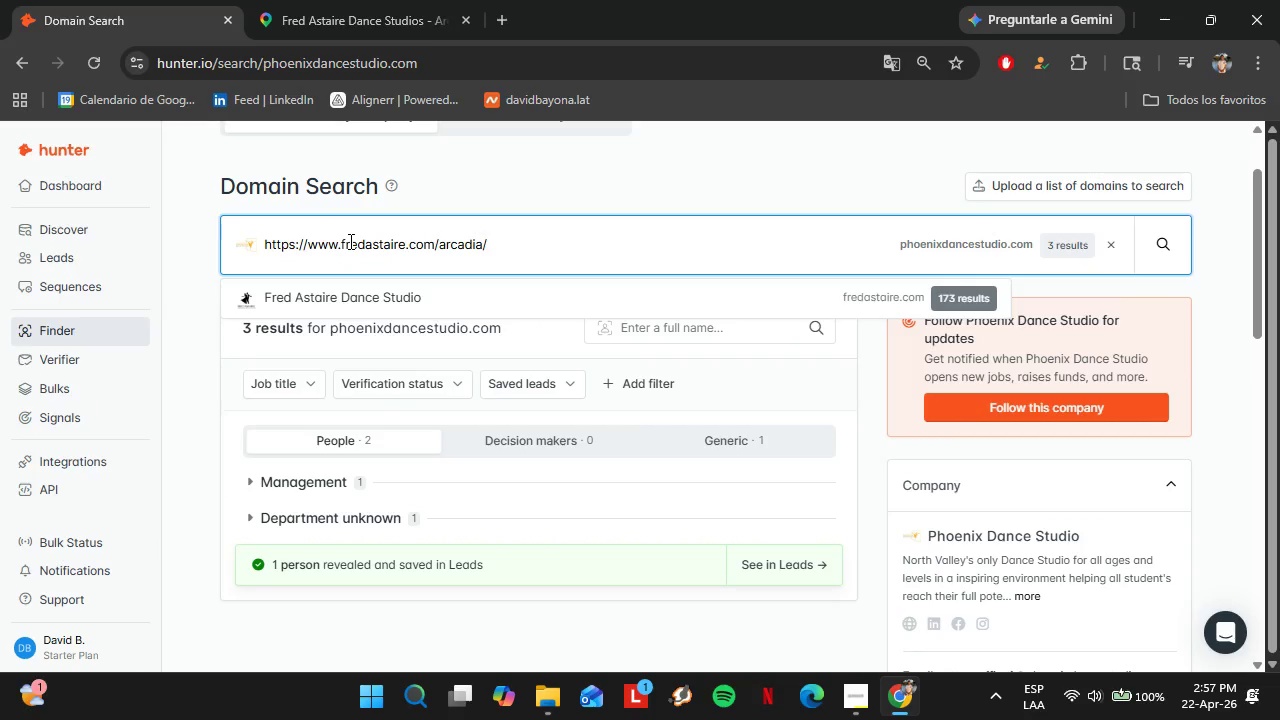 
key(Enter)
 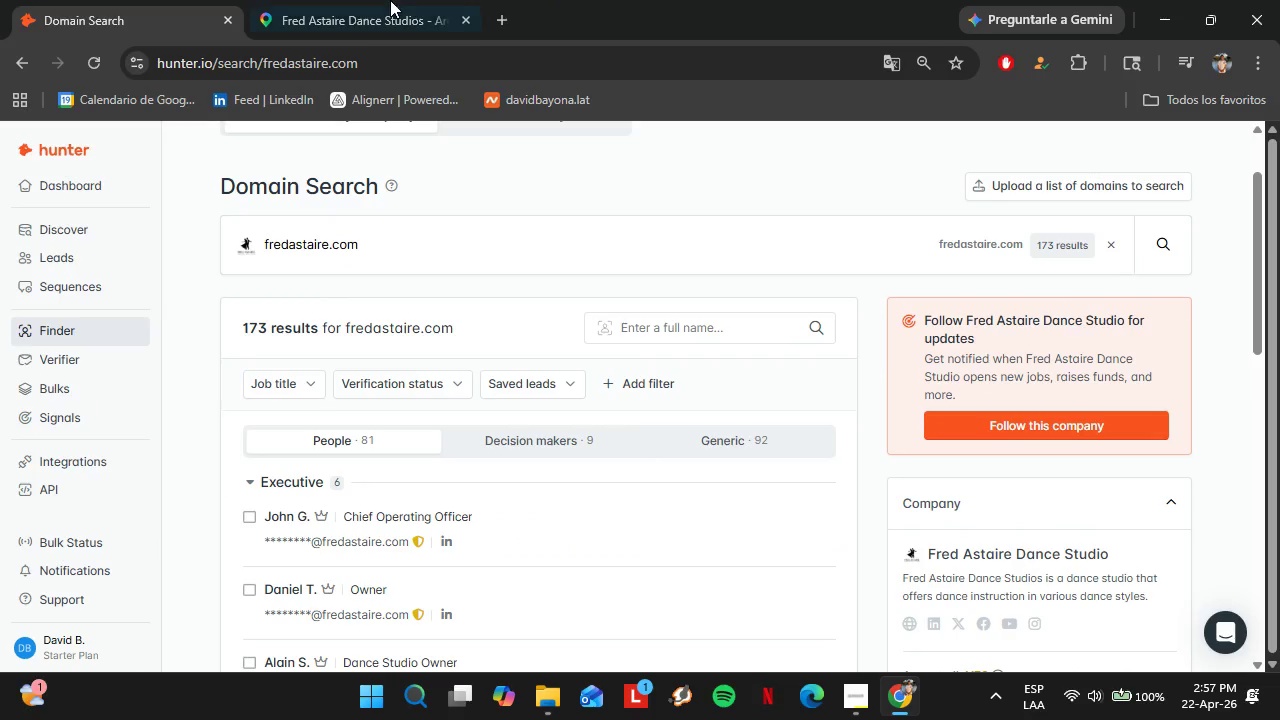 
left_click([364, 0])
 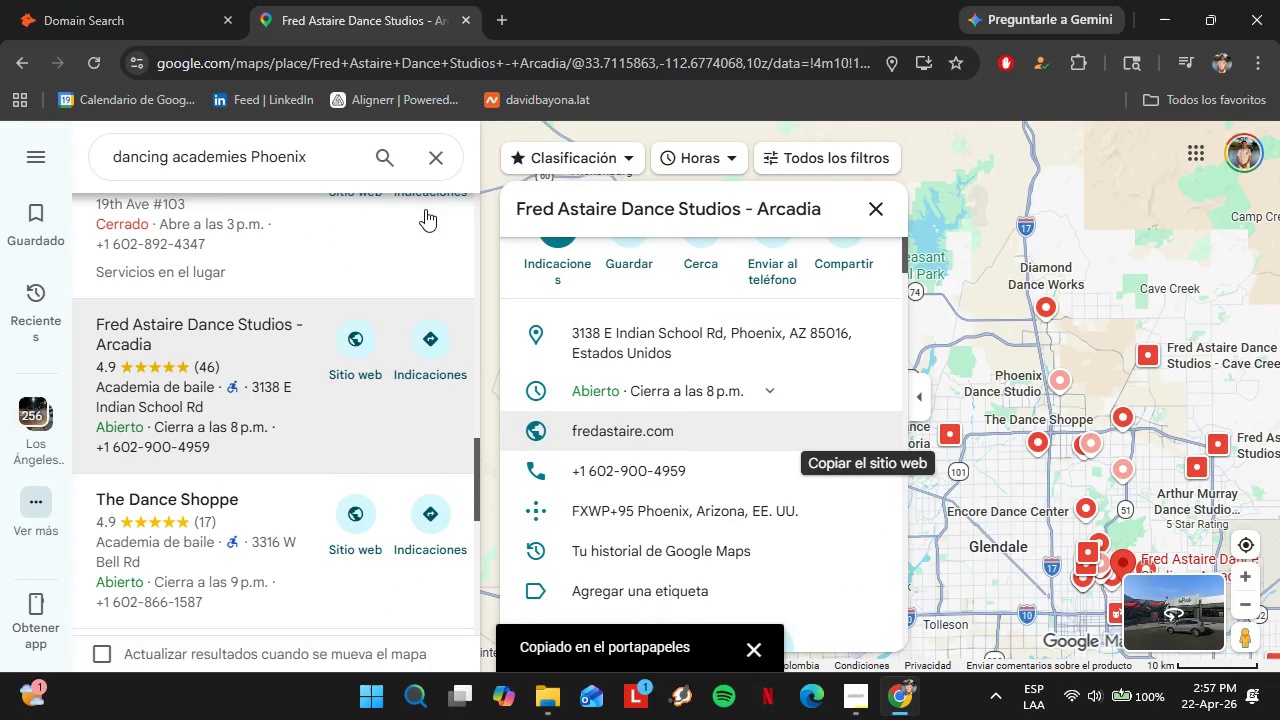 
scroll: coordinate [362, 386], scroll_direction: down, amount: 1.0
 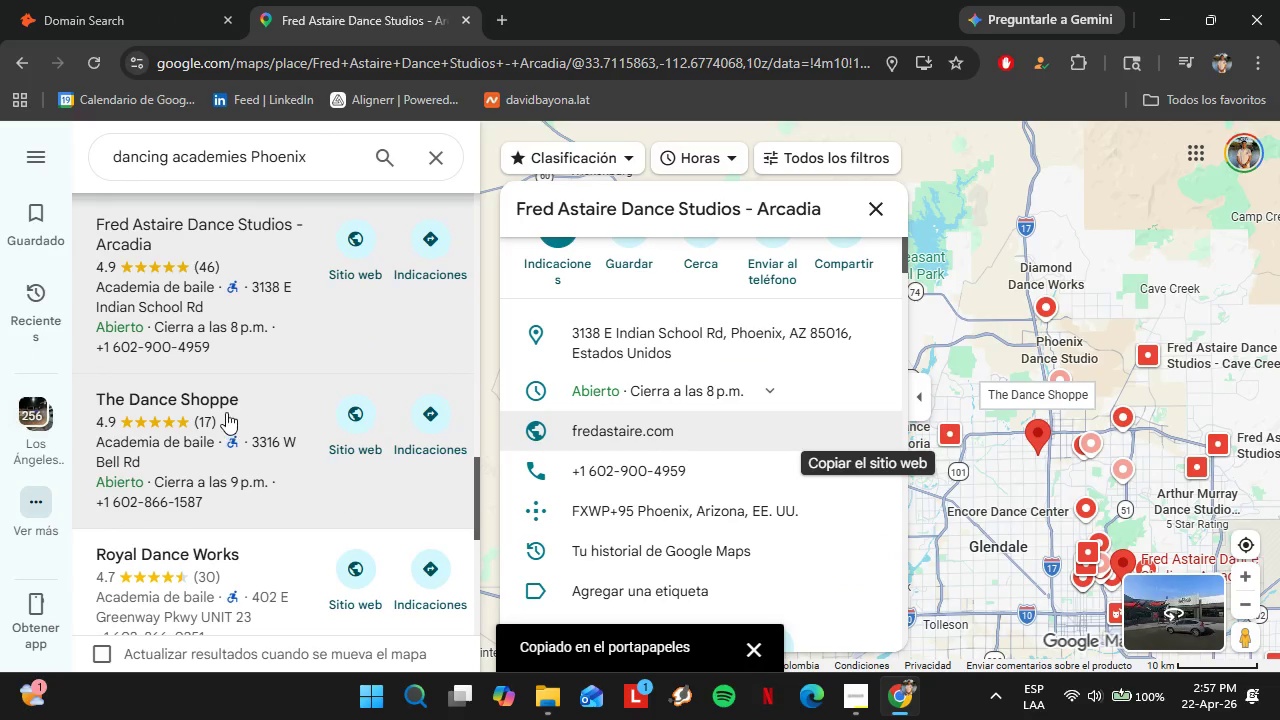 
left_click([226, 412])
 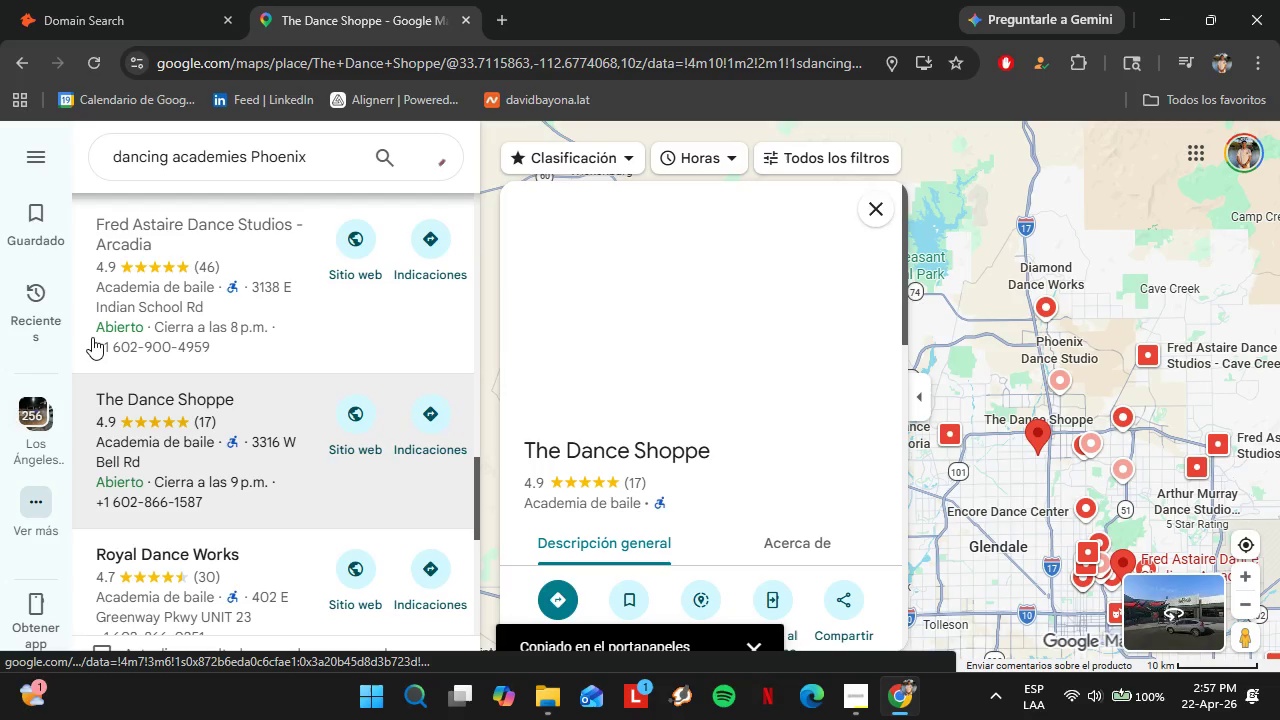 
scroll: coordinate [674, 484], scroll_direction: down, amount: 2.0
 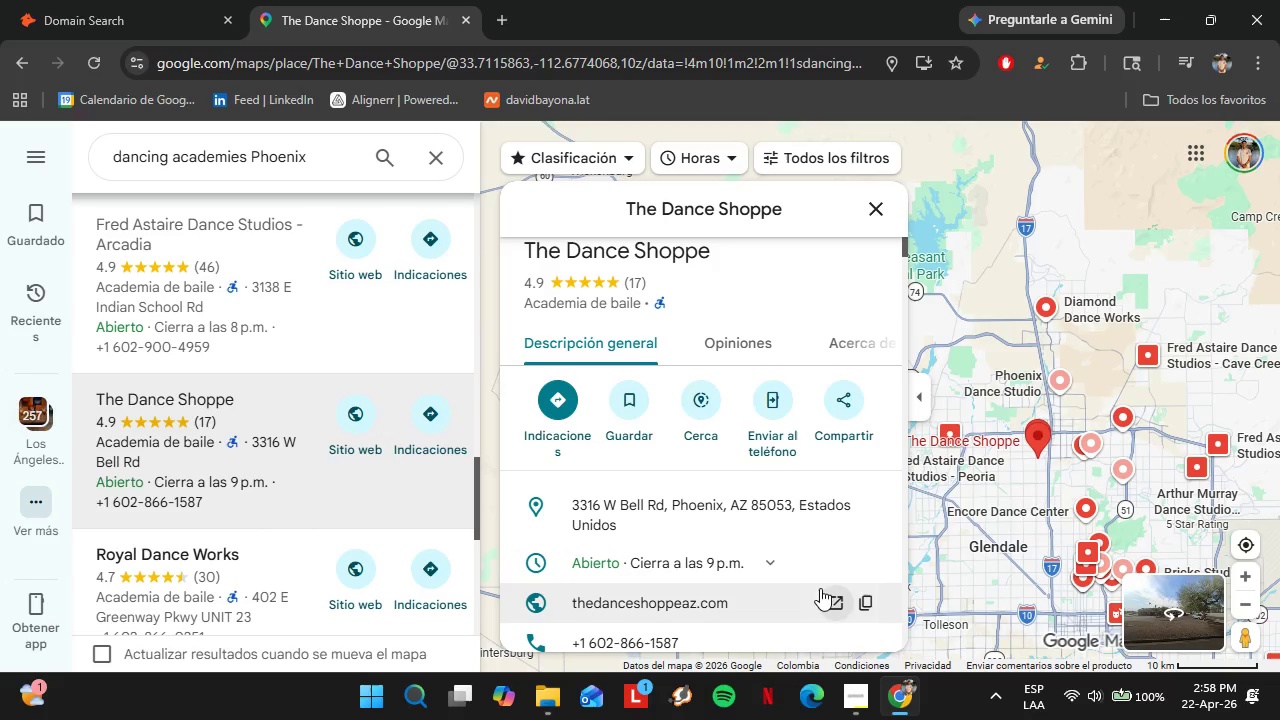 
left_click([870, 608])
 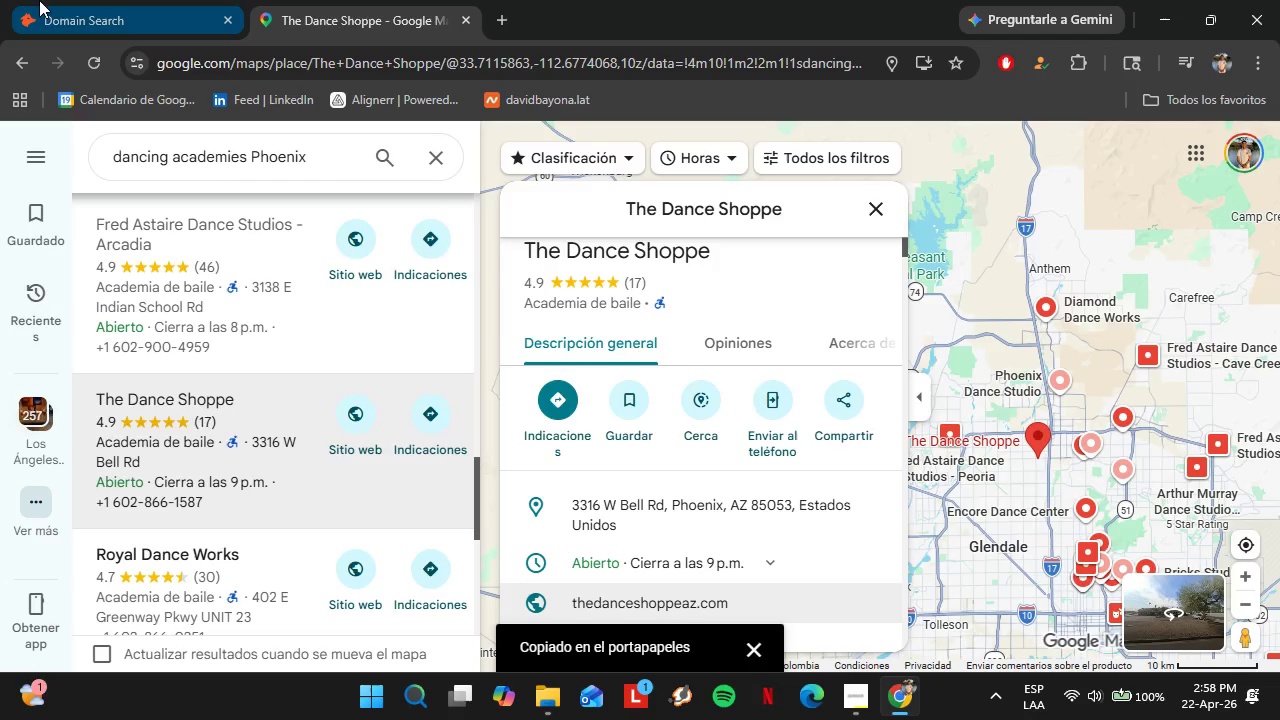 
left_click([39, 0])
 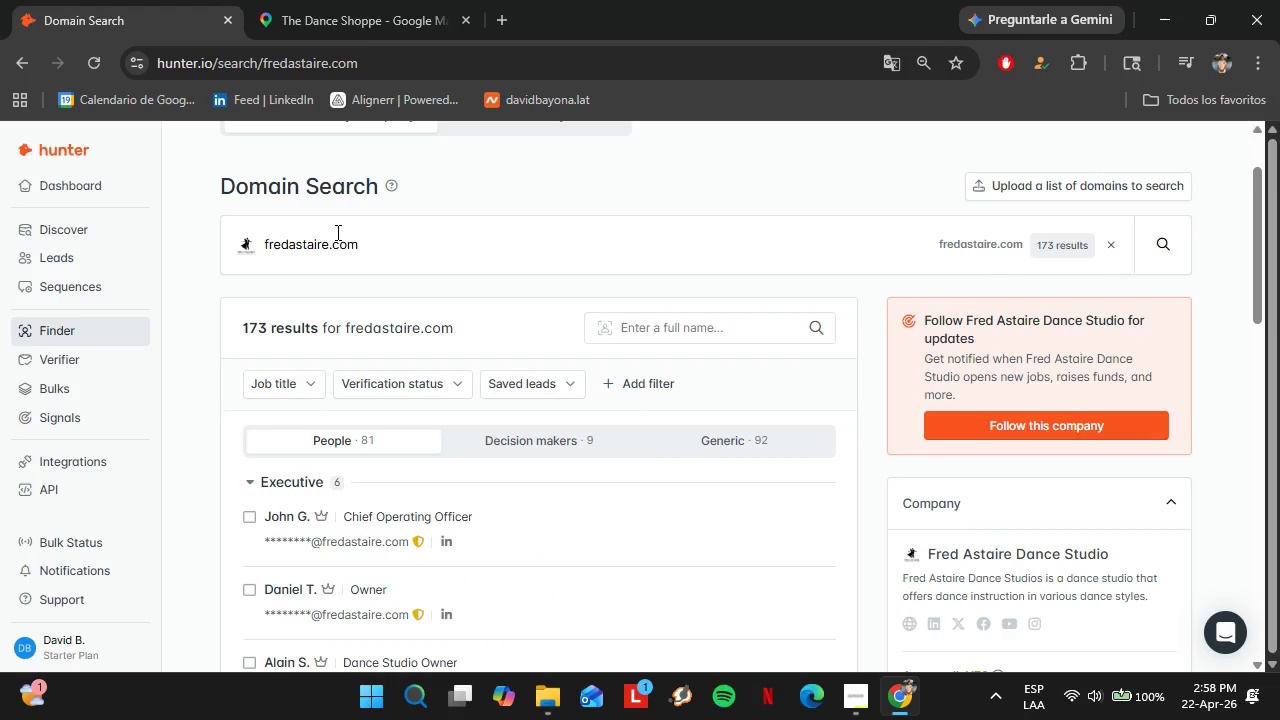 
double_click([336, 232])
 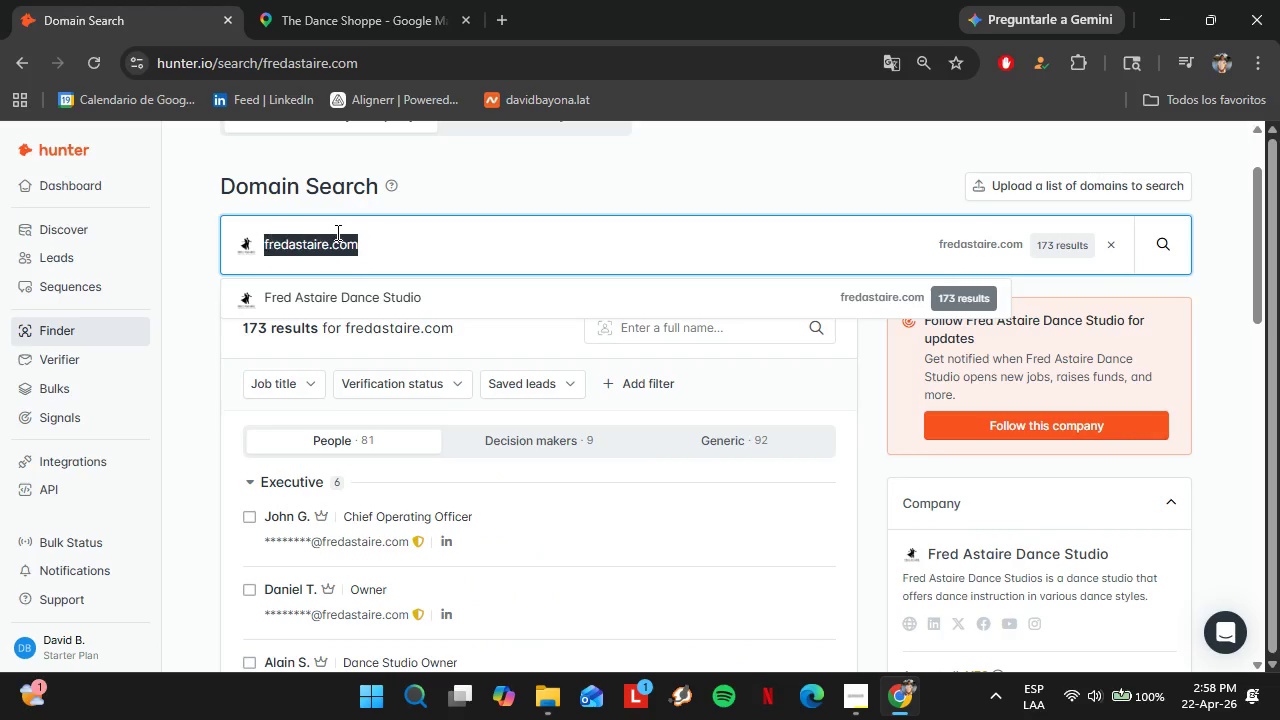 
triple_click([336, 232])
 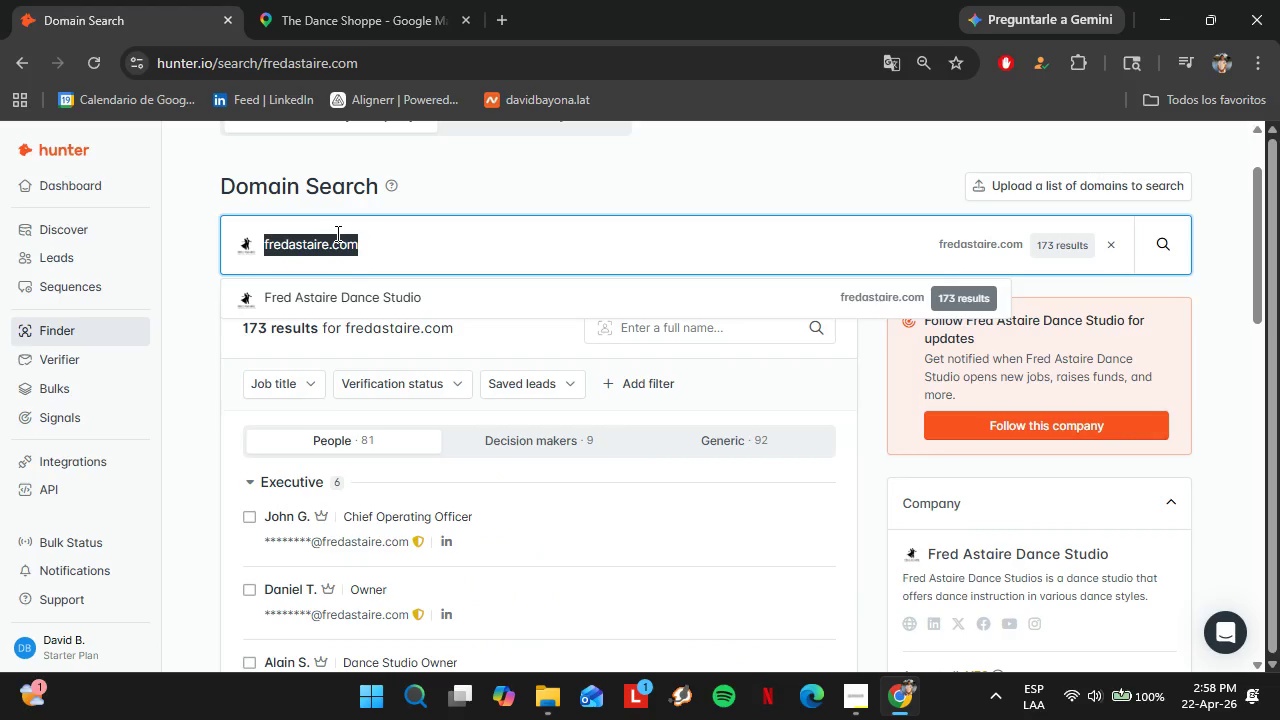 
key(Control+V)
 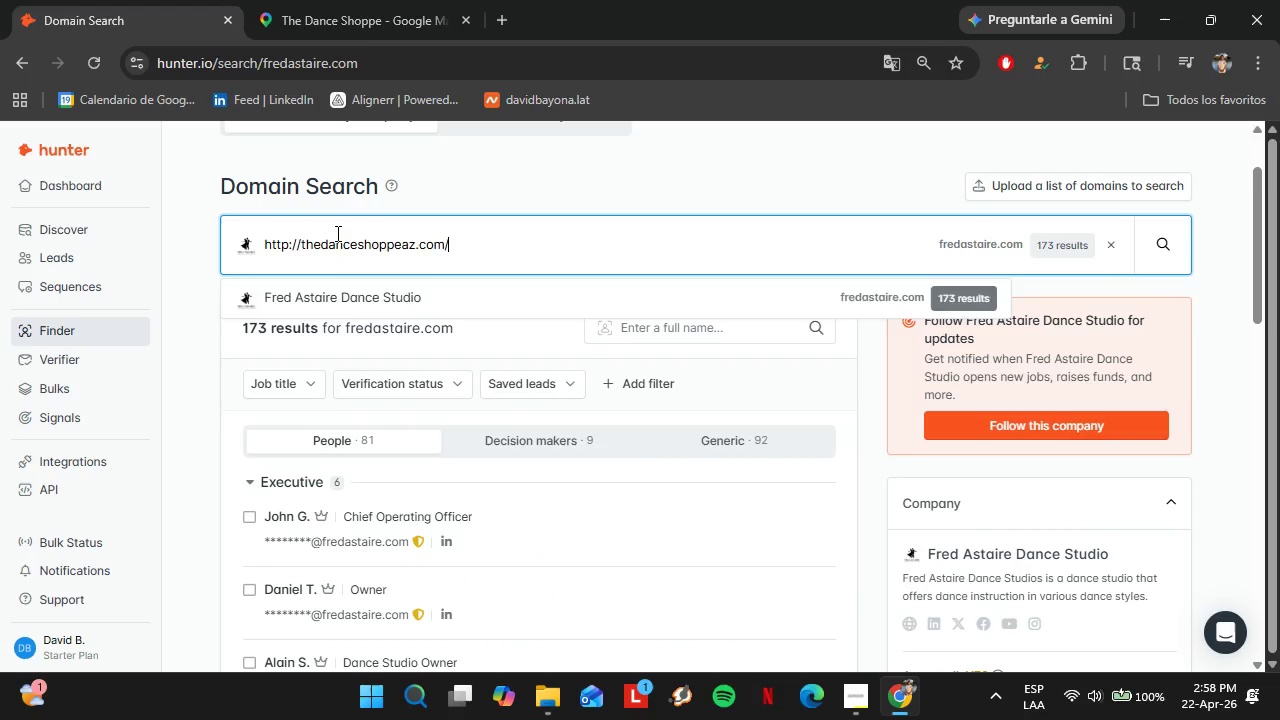 
key(Enter)
 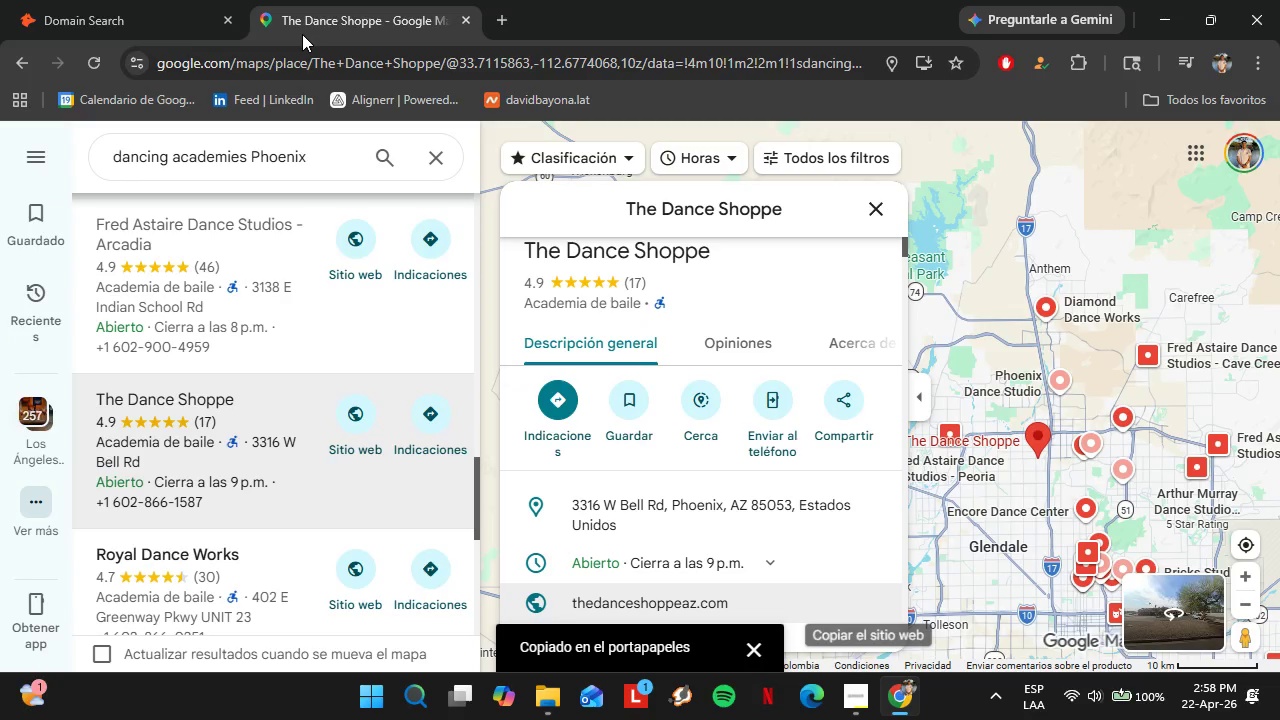 
left_click([225, 355])
 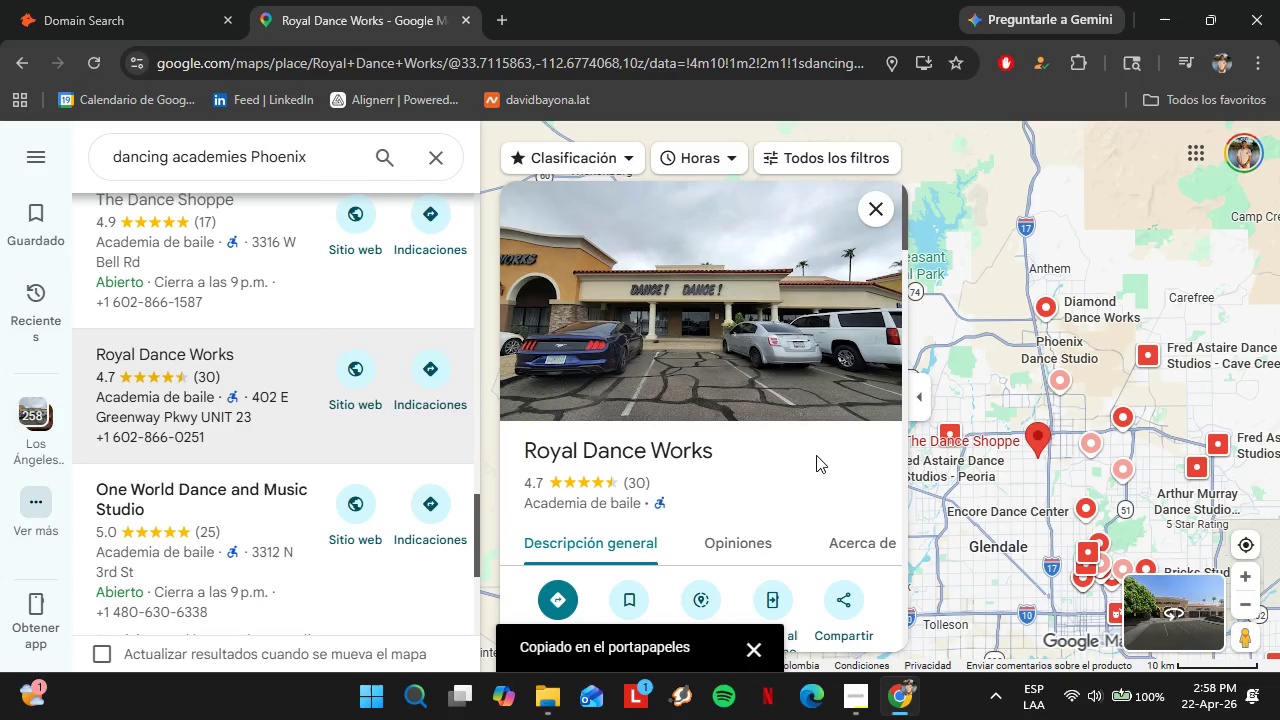 
scroll: coordinate [764, 427], scroll_direction: down, amount: 5.0
 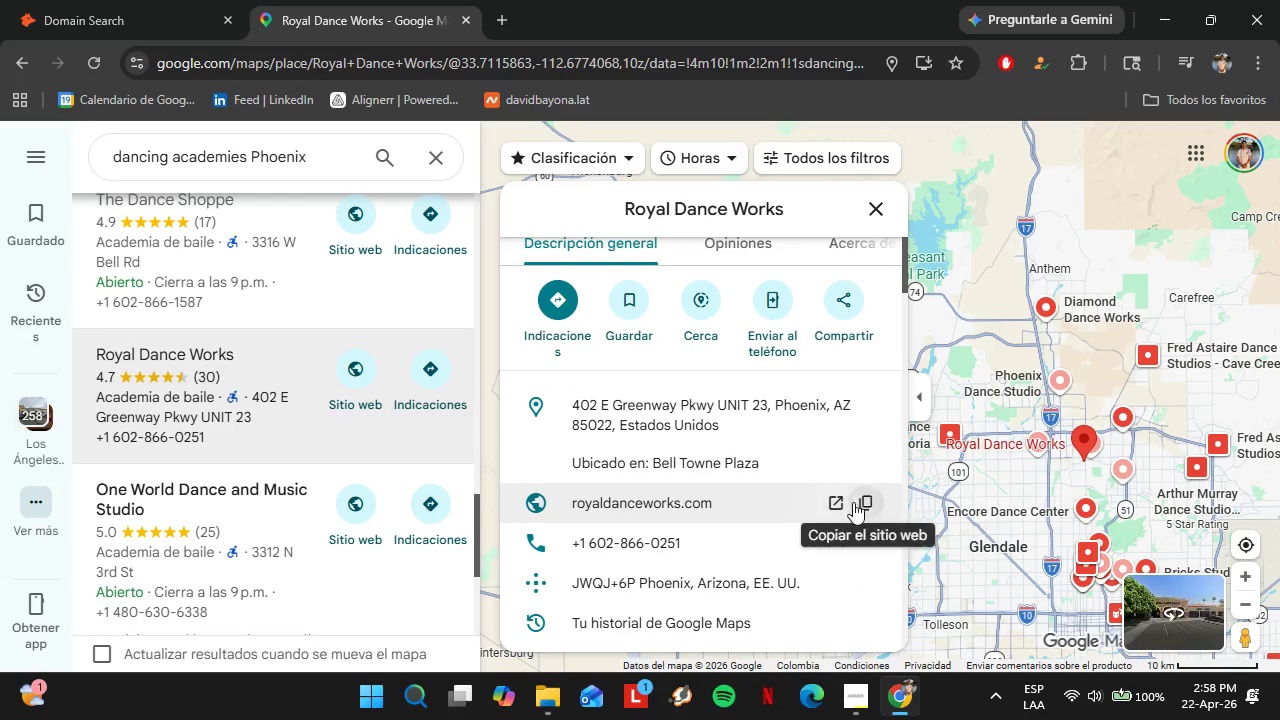 
left_click([864, 502])
 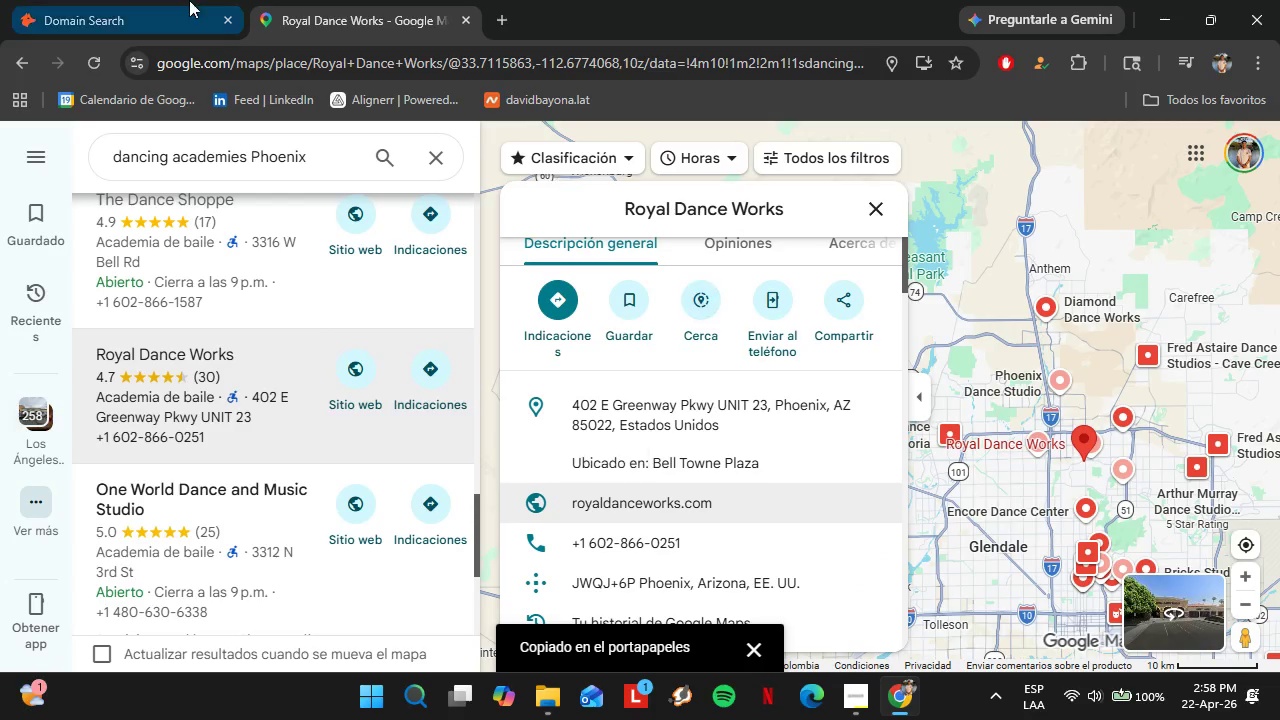 
left_click([189, 0])
 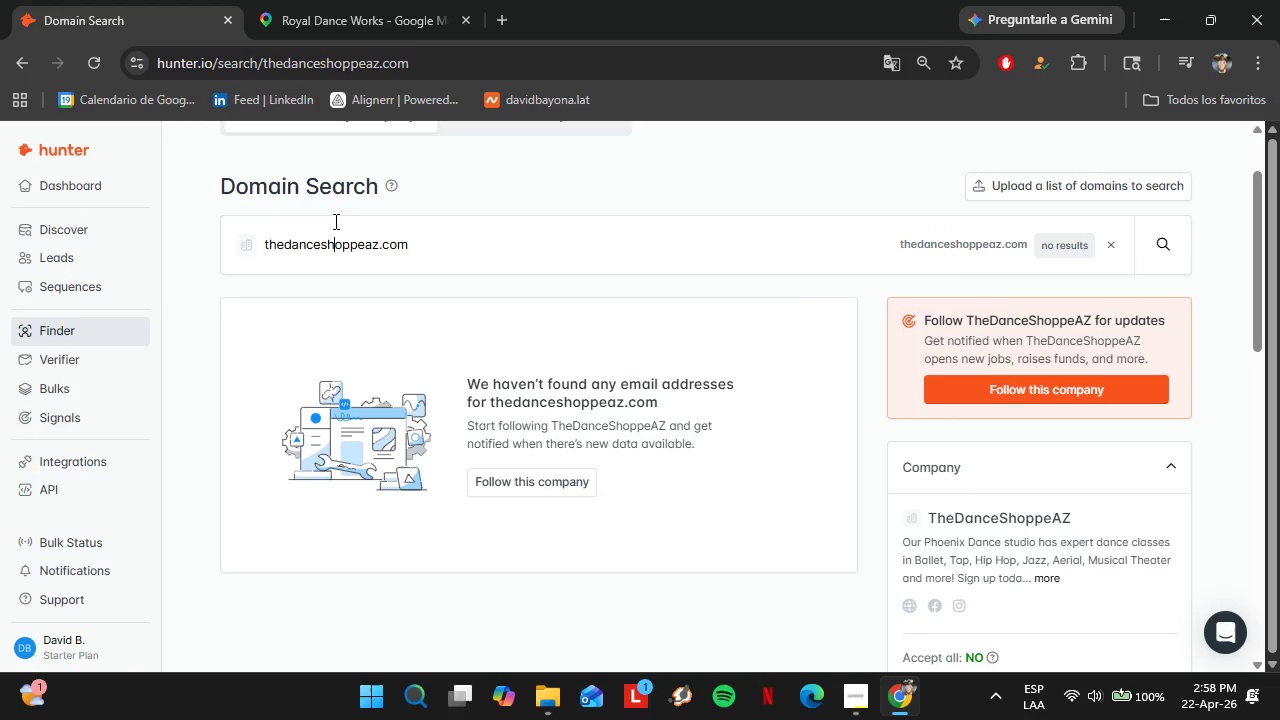 
double_click([334, 221])
 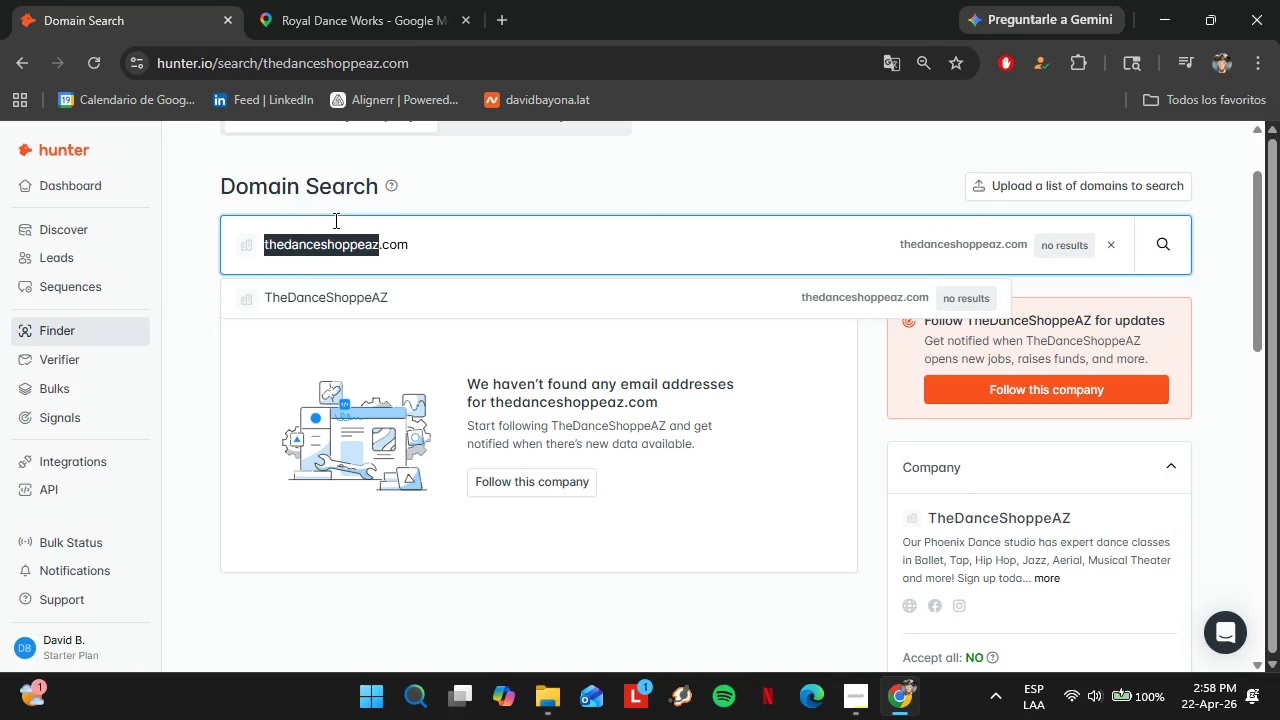 
triple_click([334, 220])
 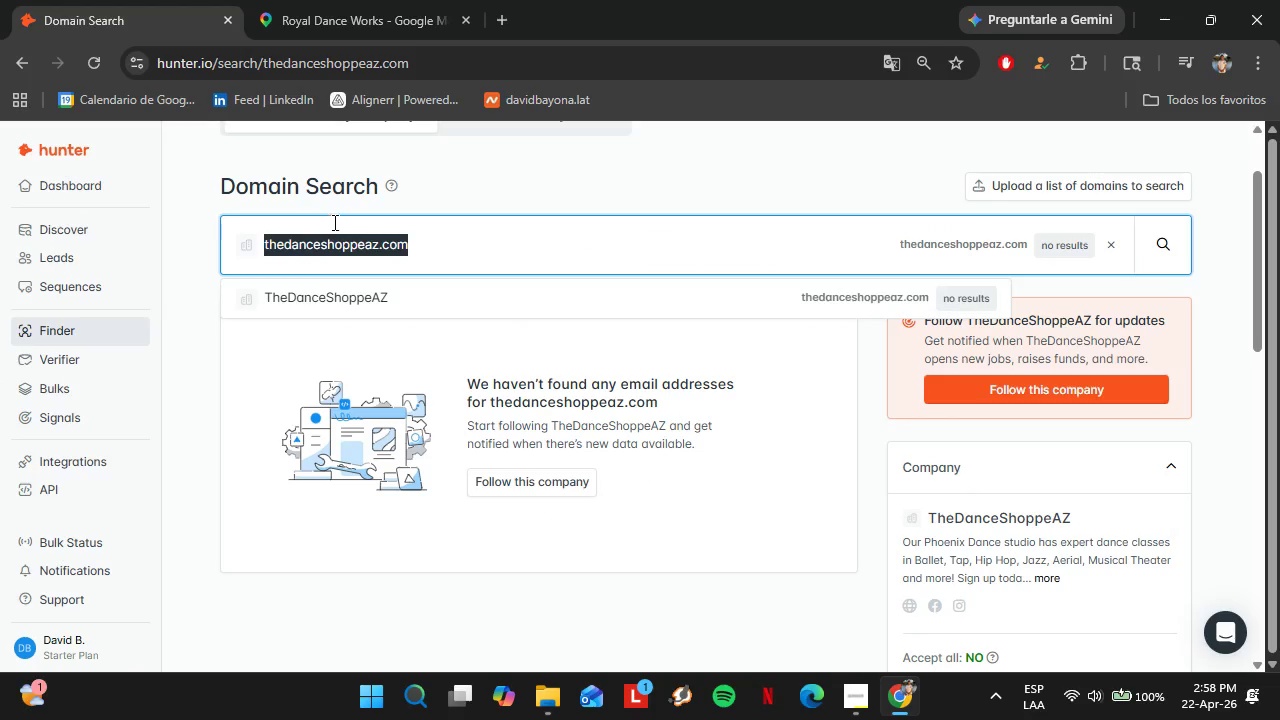 
key(Control+V)
 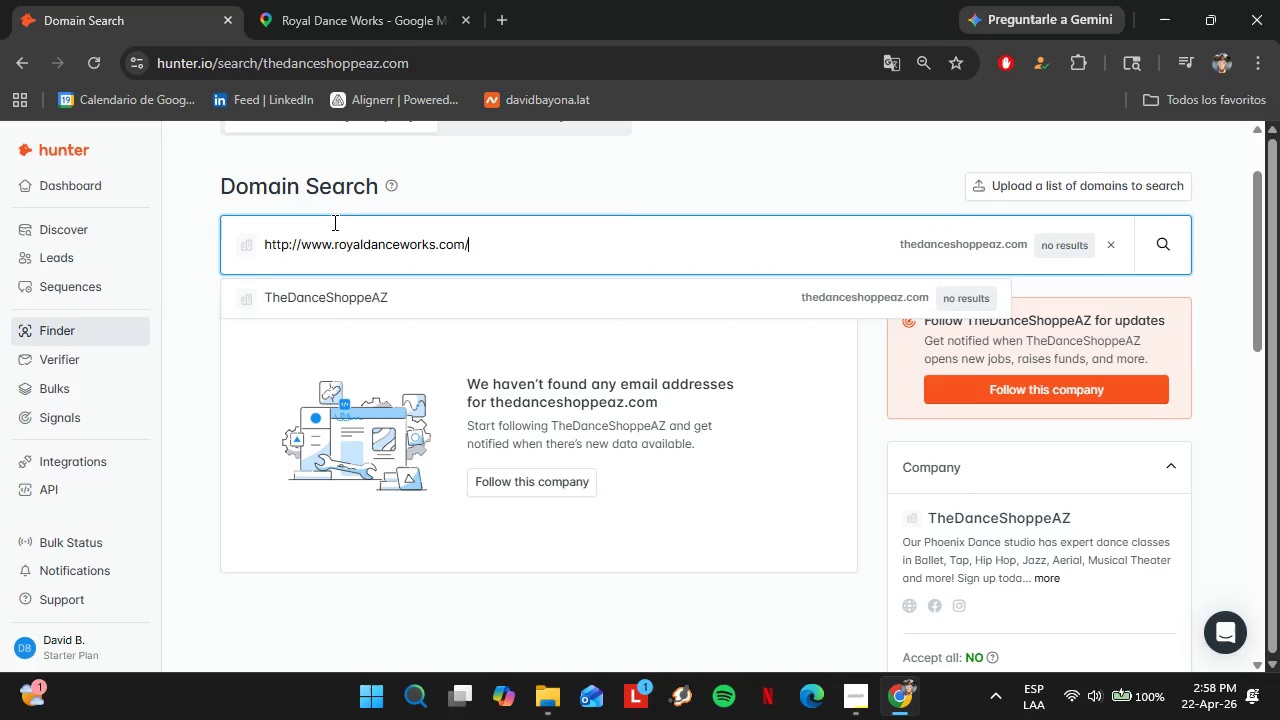 
key(Enter)
 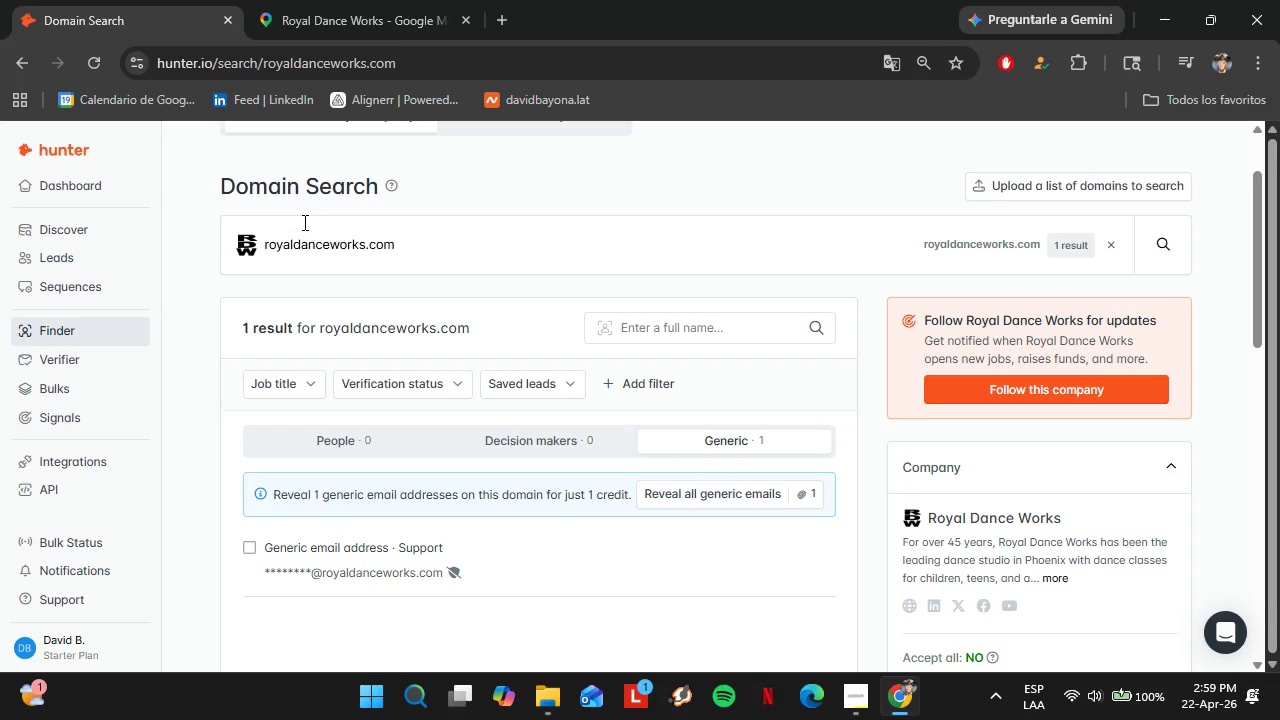 
wait(78.64)
 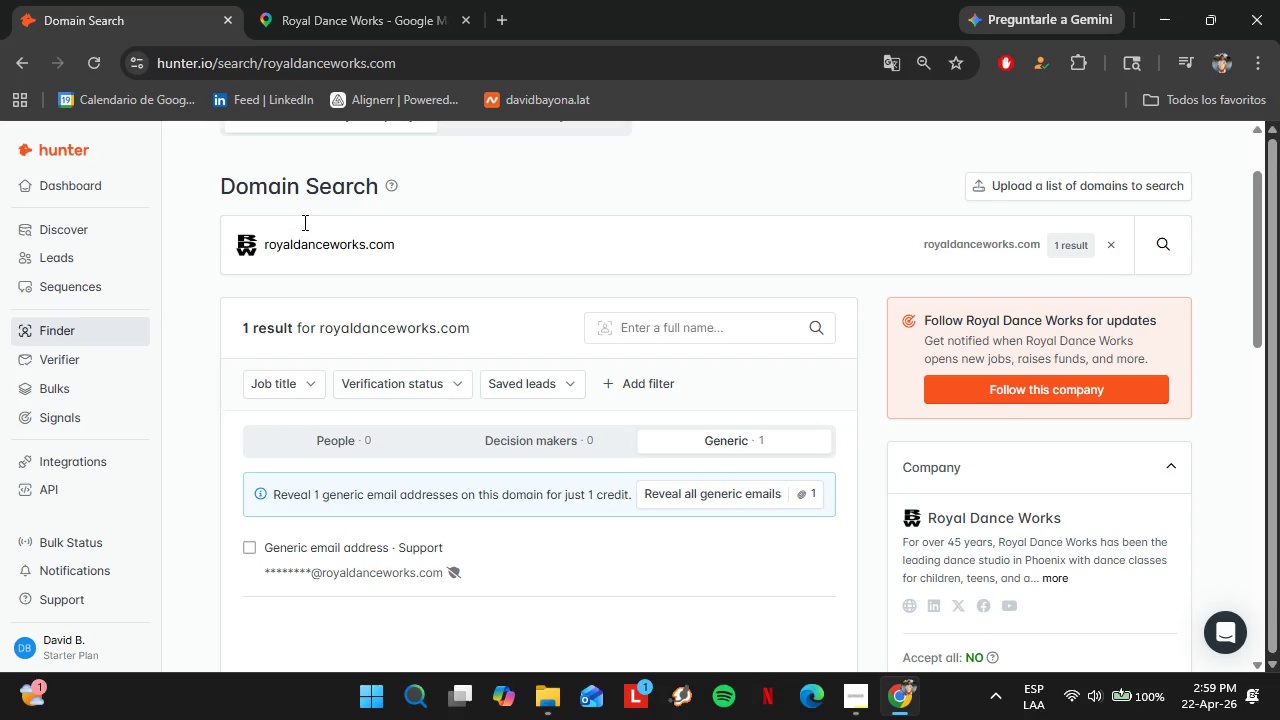 
left_click([311, 37])
 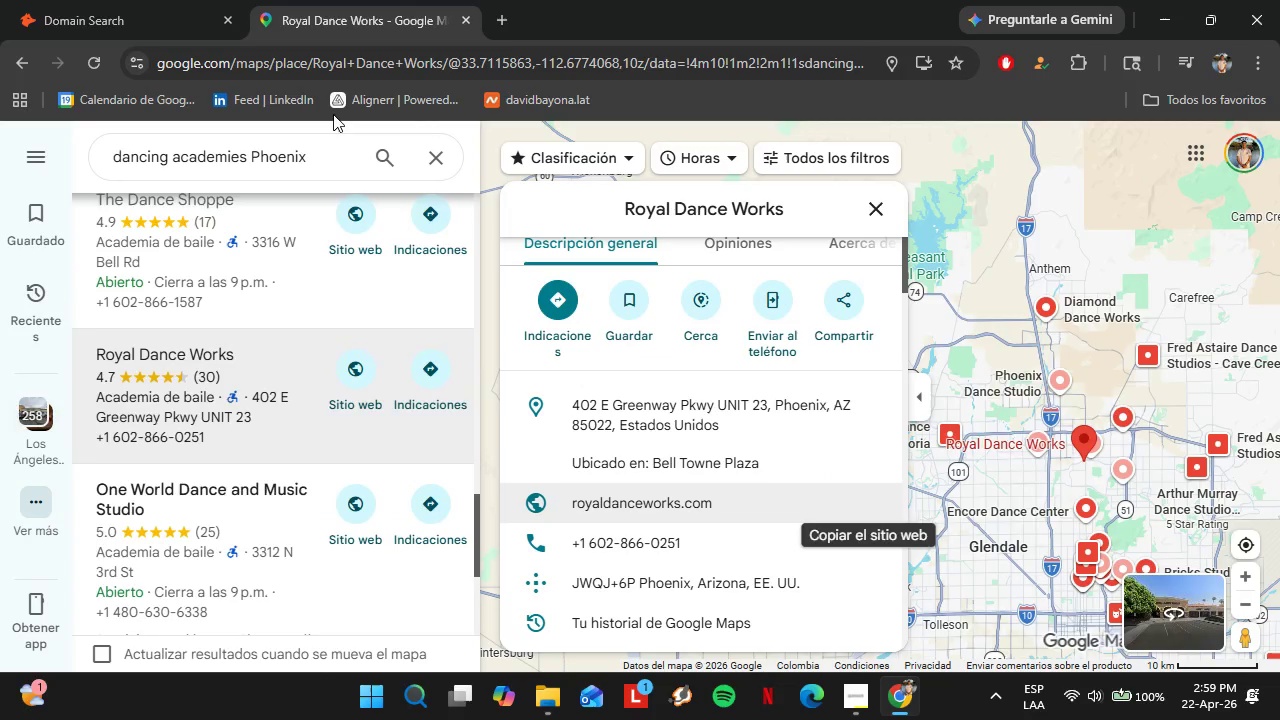 
scroll: coordinate [309, 404], scroll_direction: down, amount: 2.0
 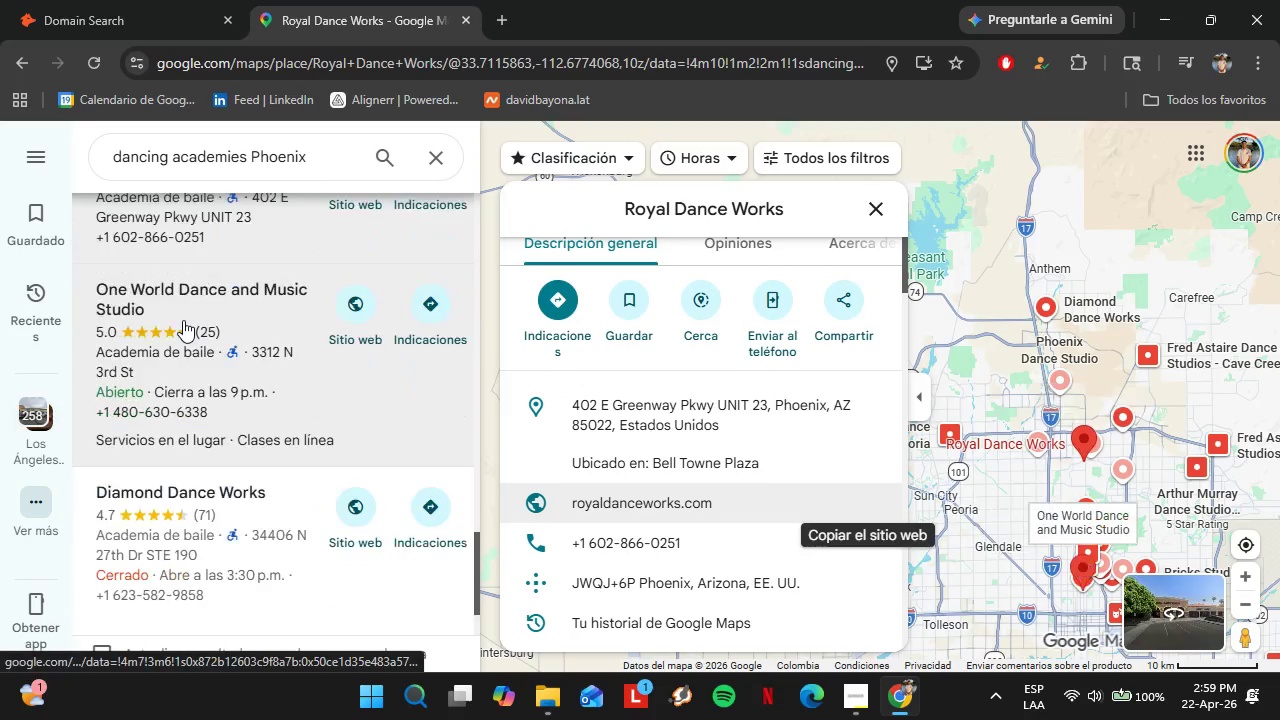 
left_click([183, 319])
 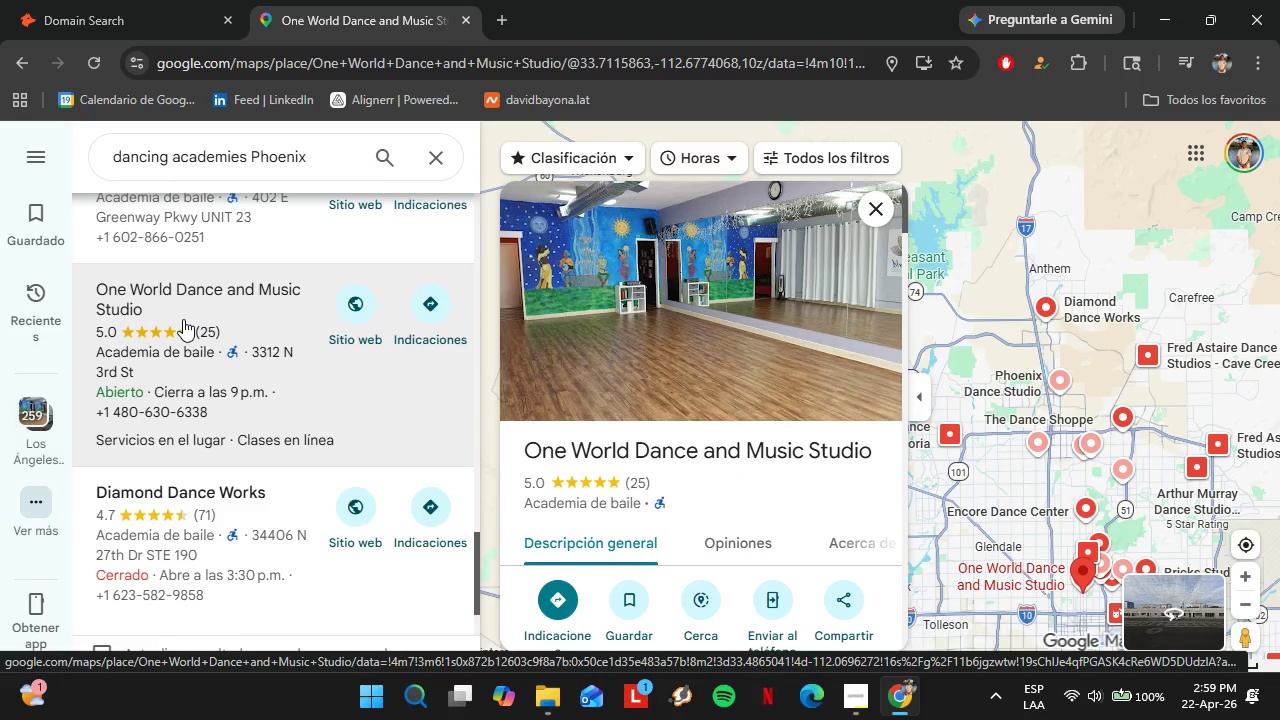 
wait(6.45)
 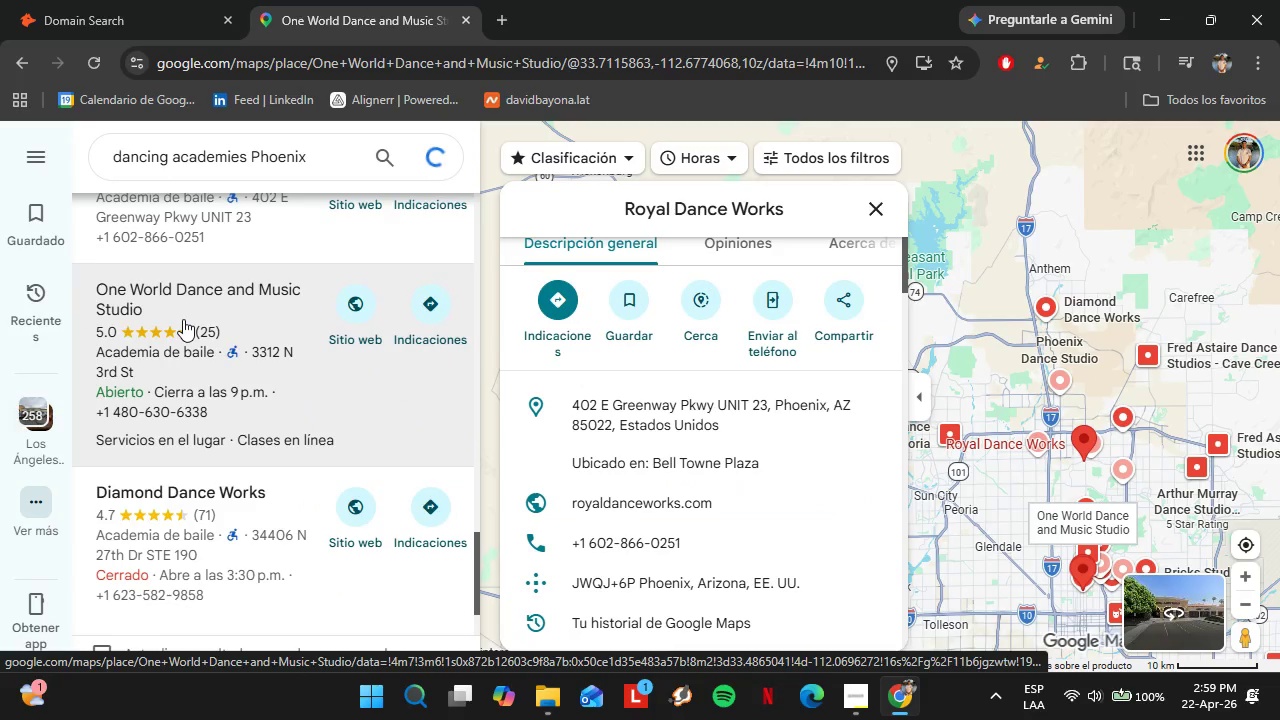 
scroll: coordinate [609, 377], scroll_direction: down, amount: 3.0
 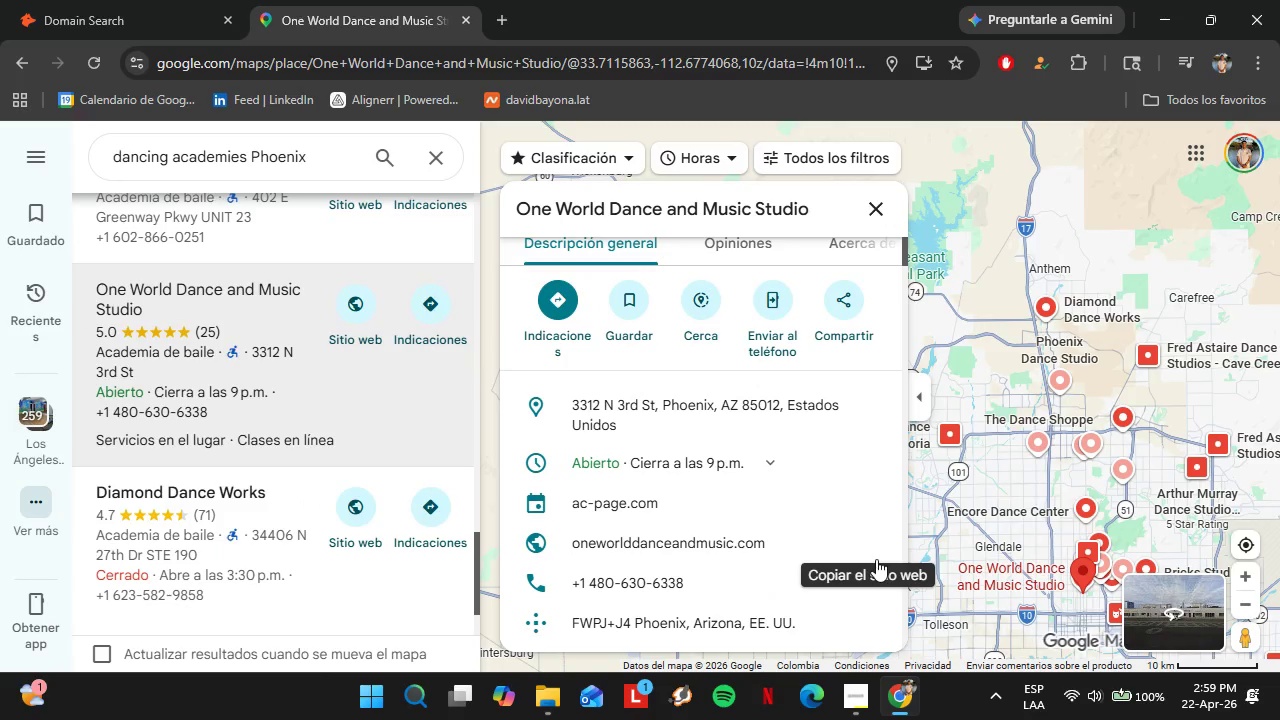 
left_click([868, 544])
 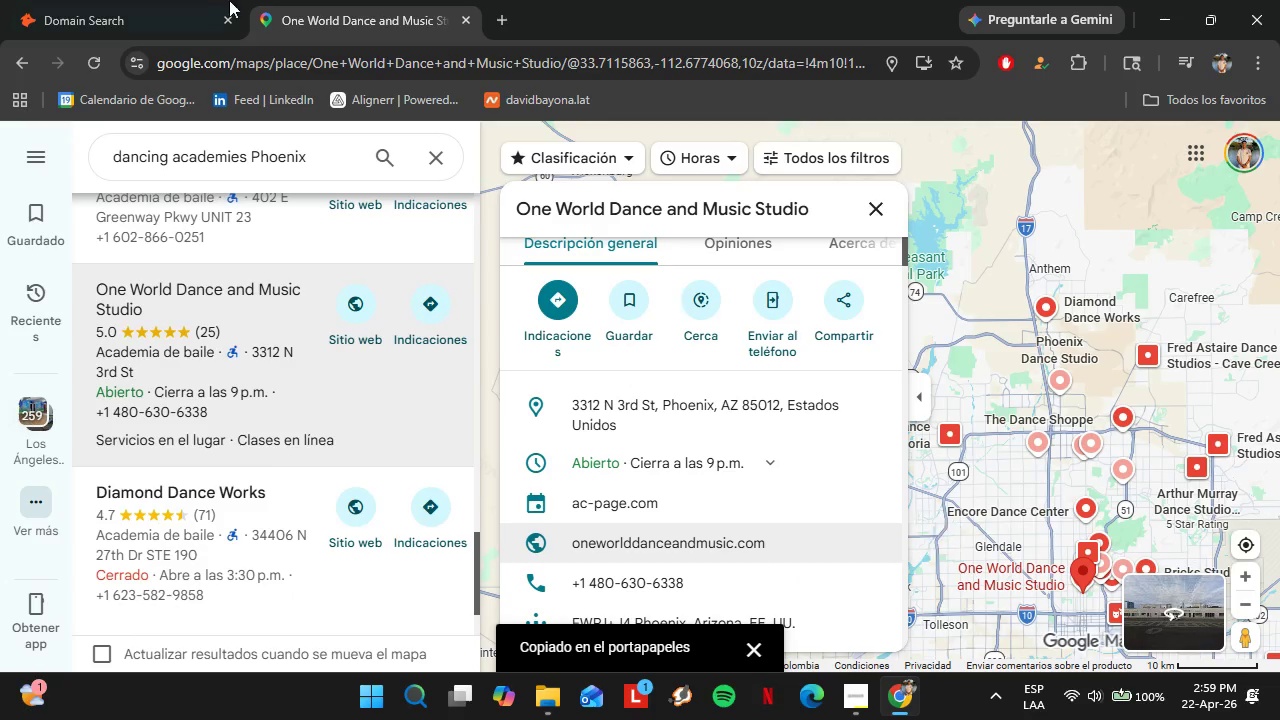 
left_click([218, 0])
 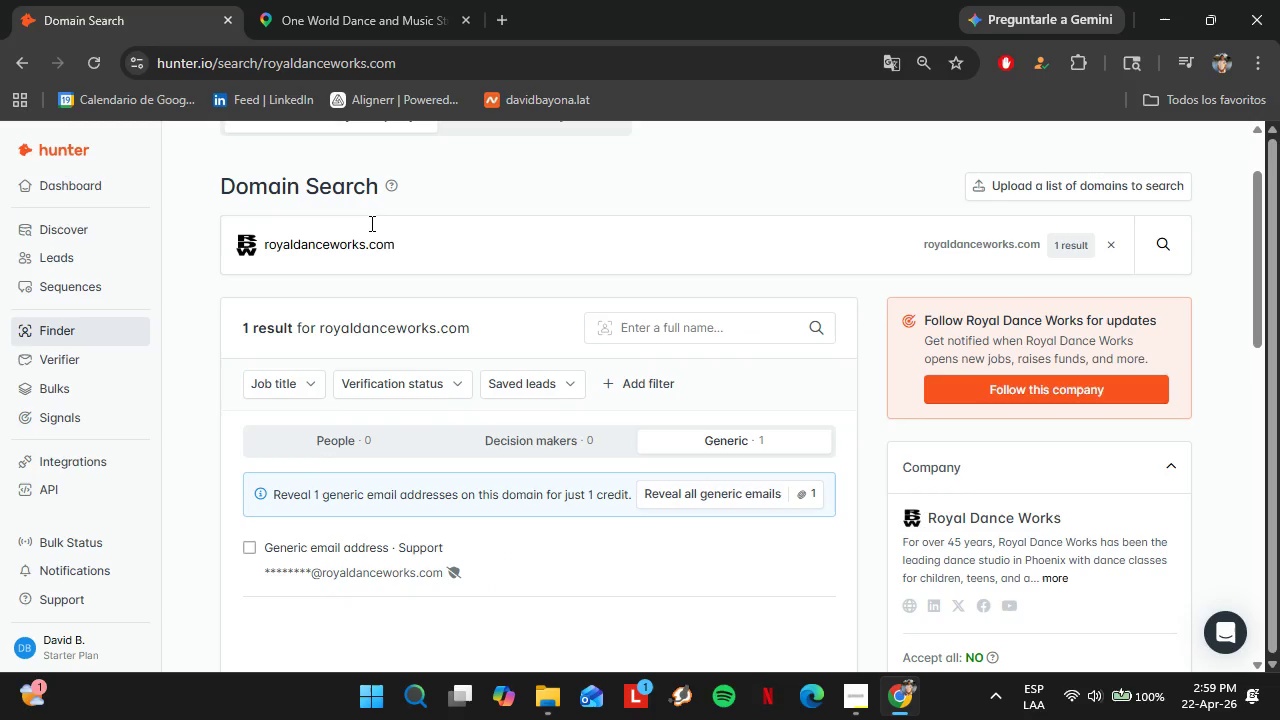 
double_click([370, 222])
 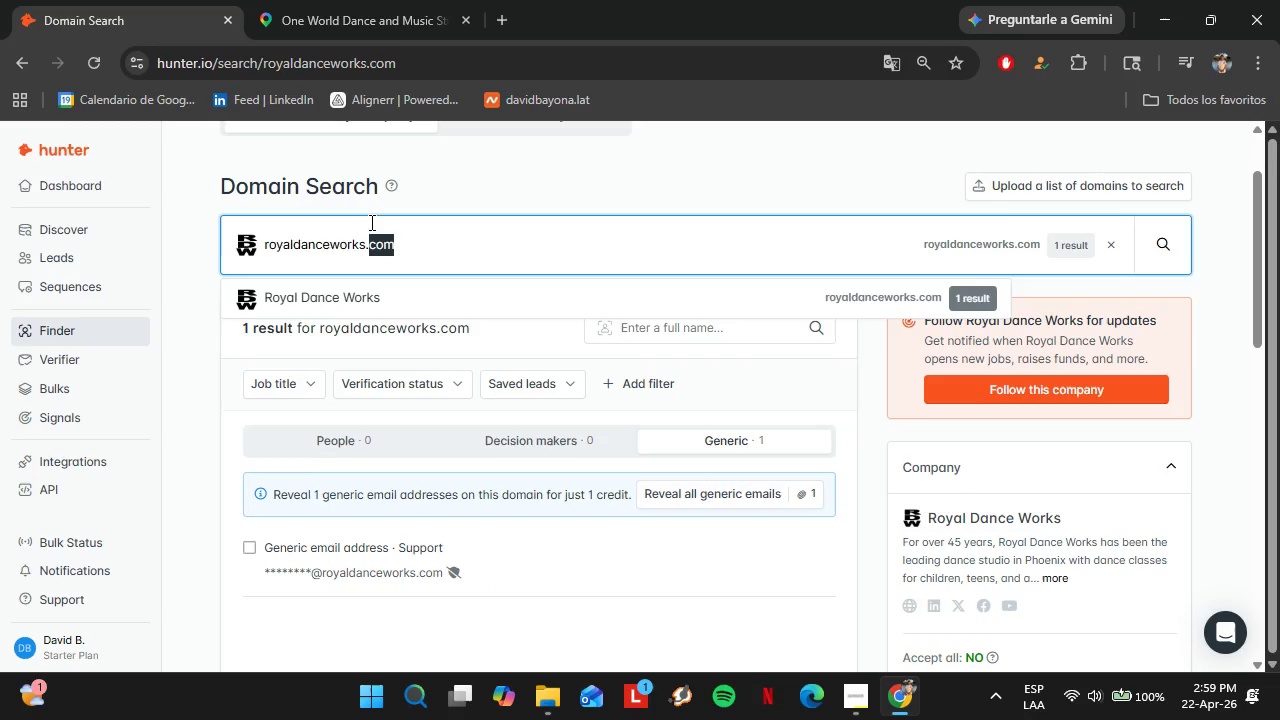 
triple_click([370, 222])
 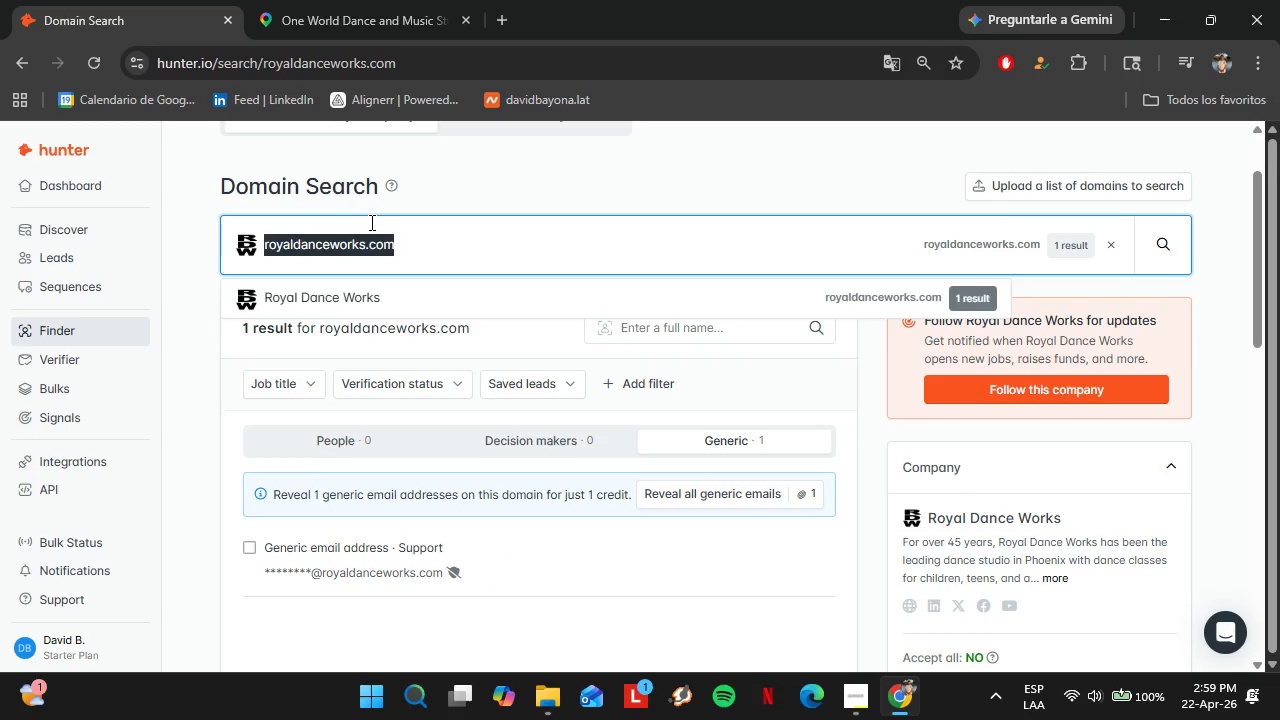 
key(Control+C)
 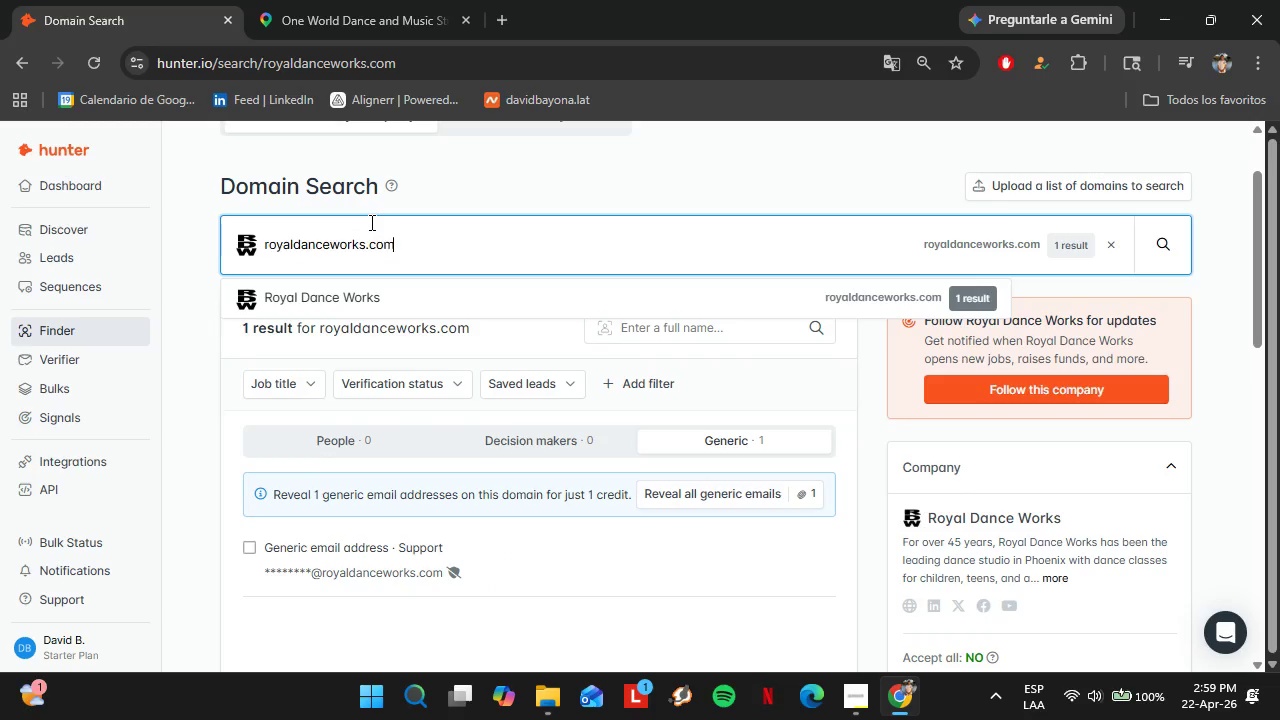 
key(Control+V)
 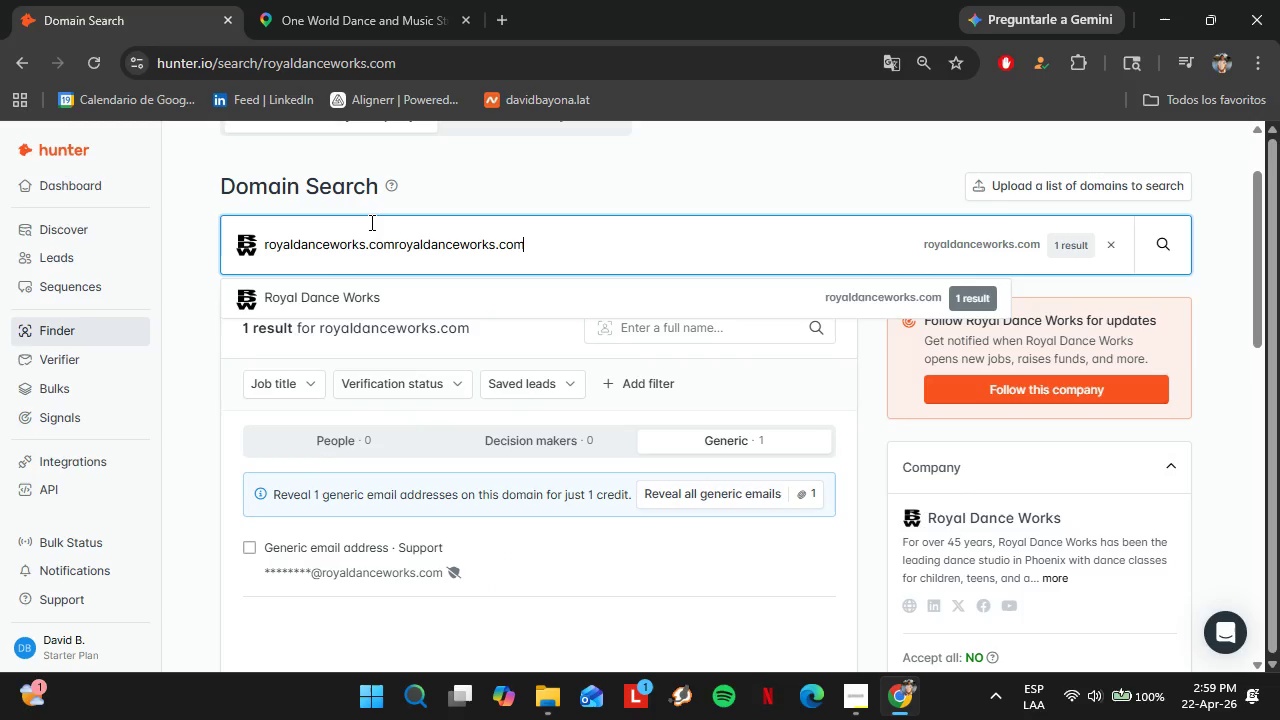 
key(Control+V)
 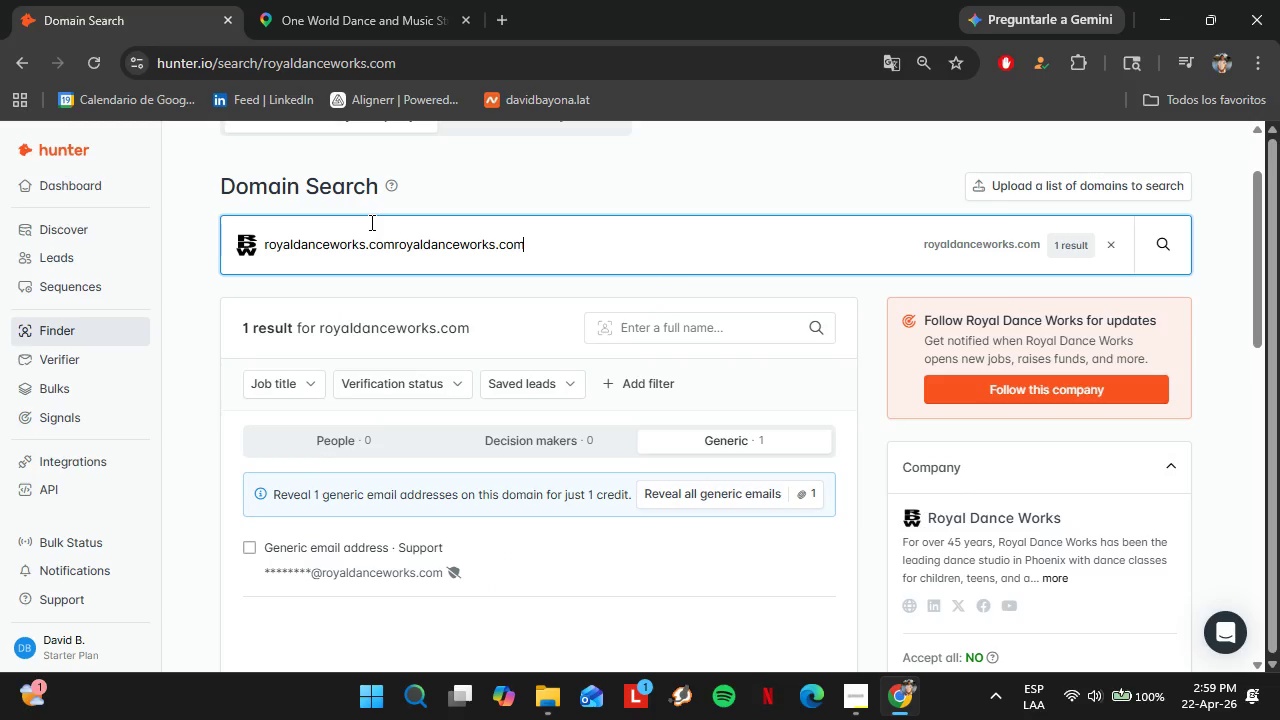 
hold_key(key=Backspace, duration=1.52)
 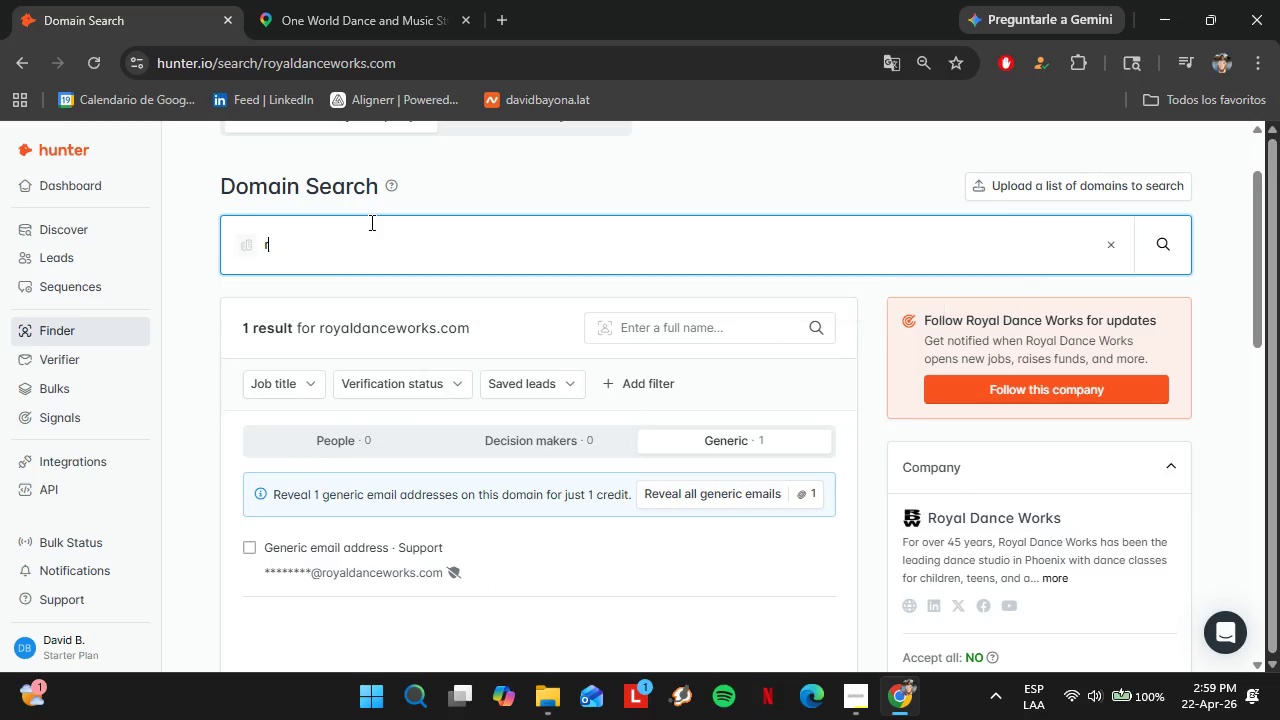 
key(Backspace)
 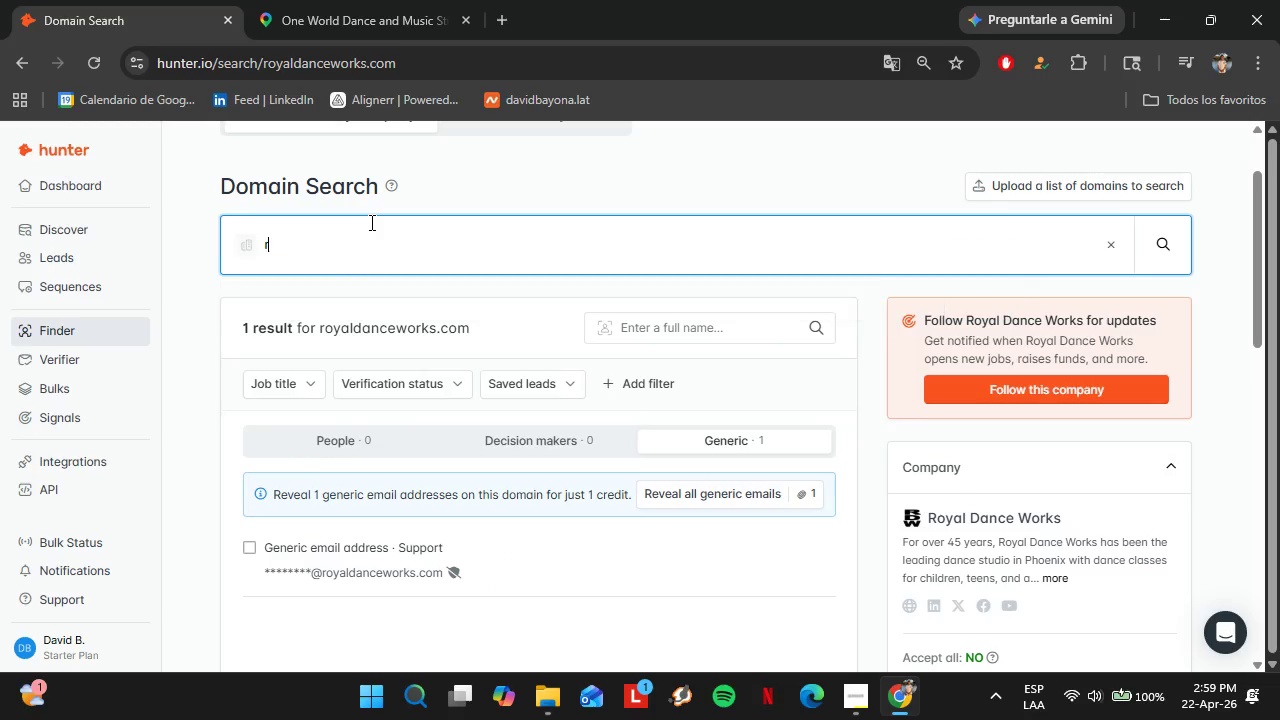 
key(Backspace)
 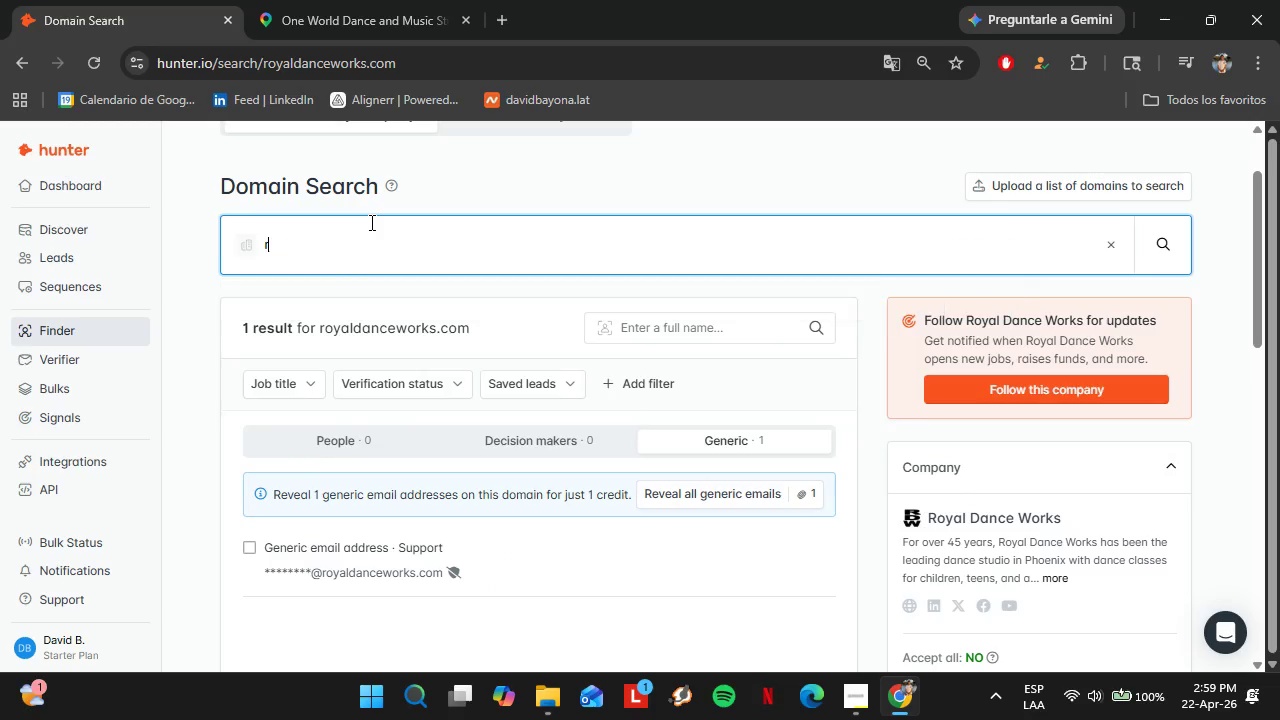 
key(Backspace)
 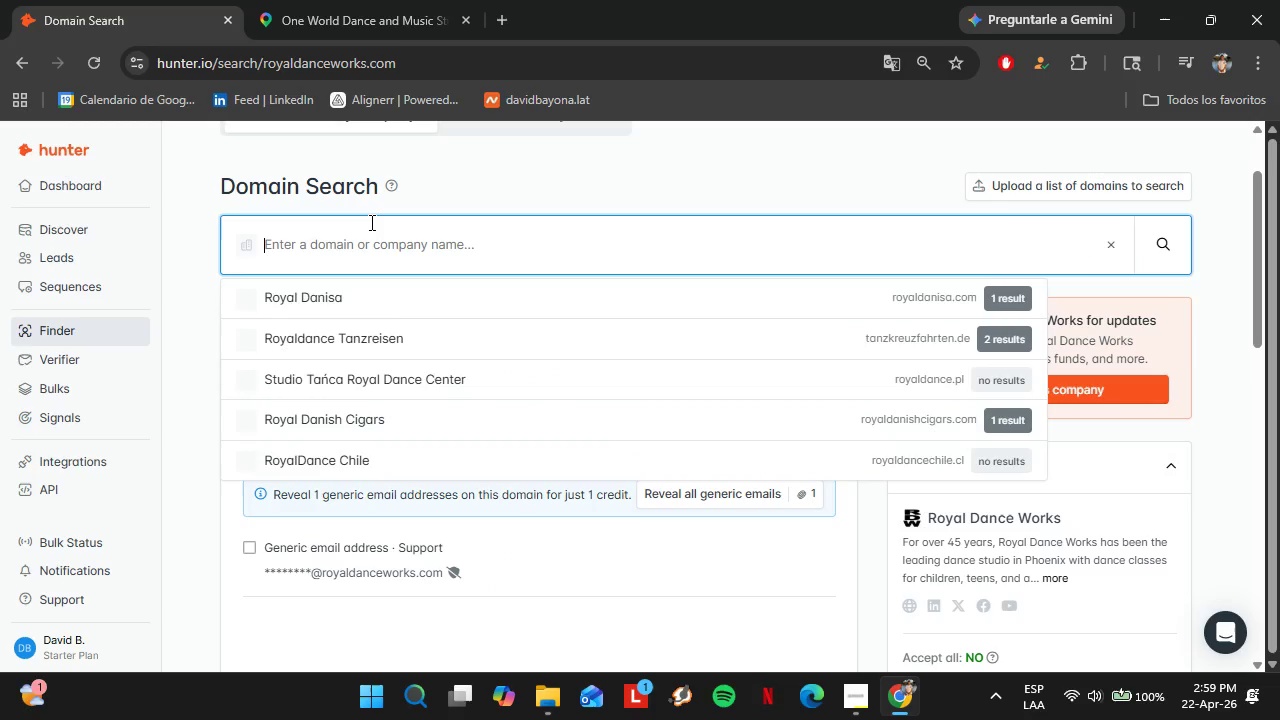 
key(Backspace)
 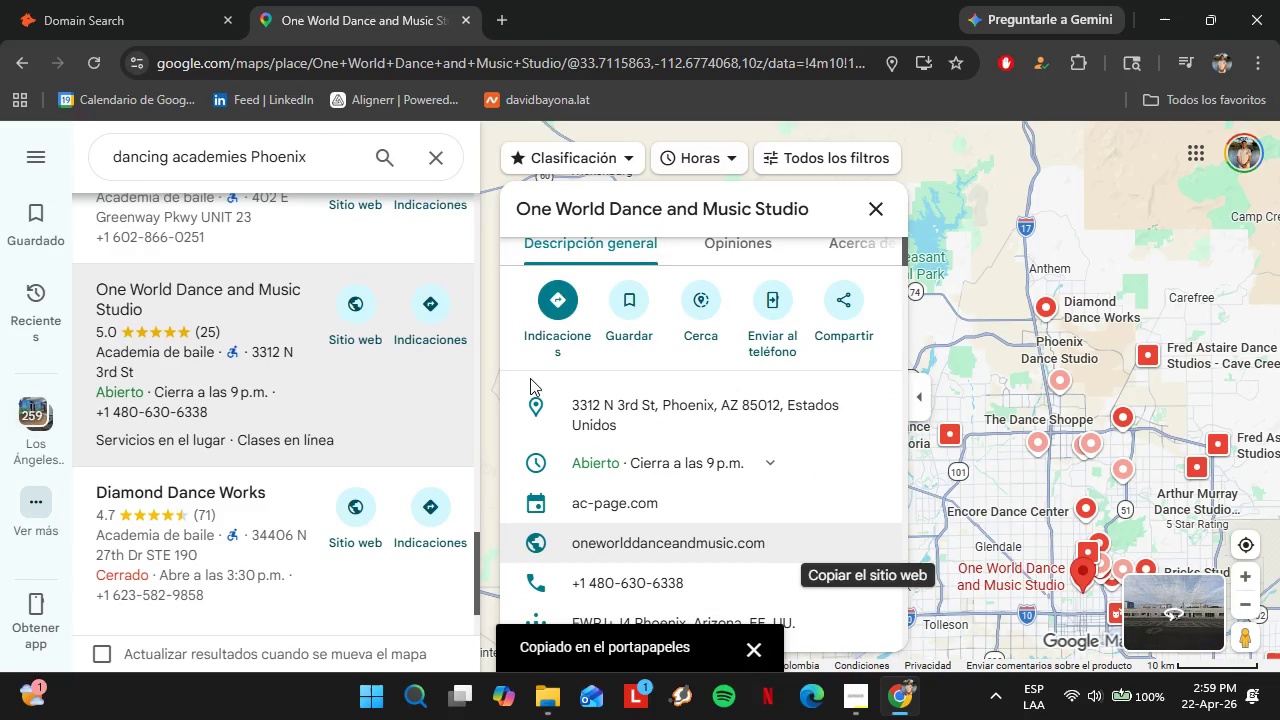 
left_click([228, 525])
 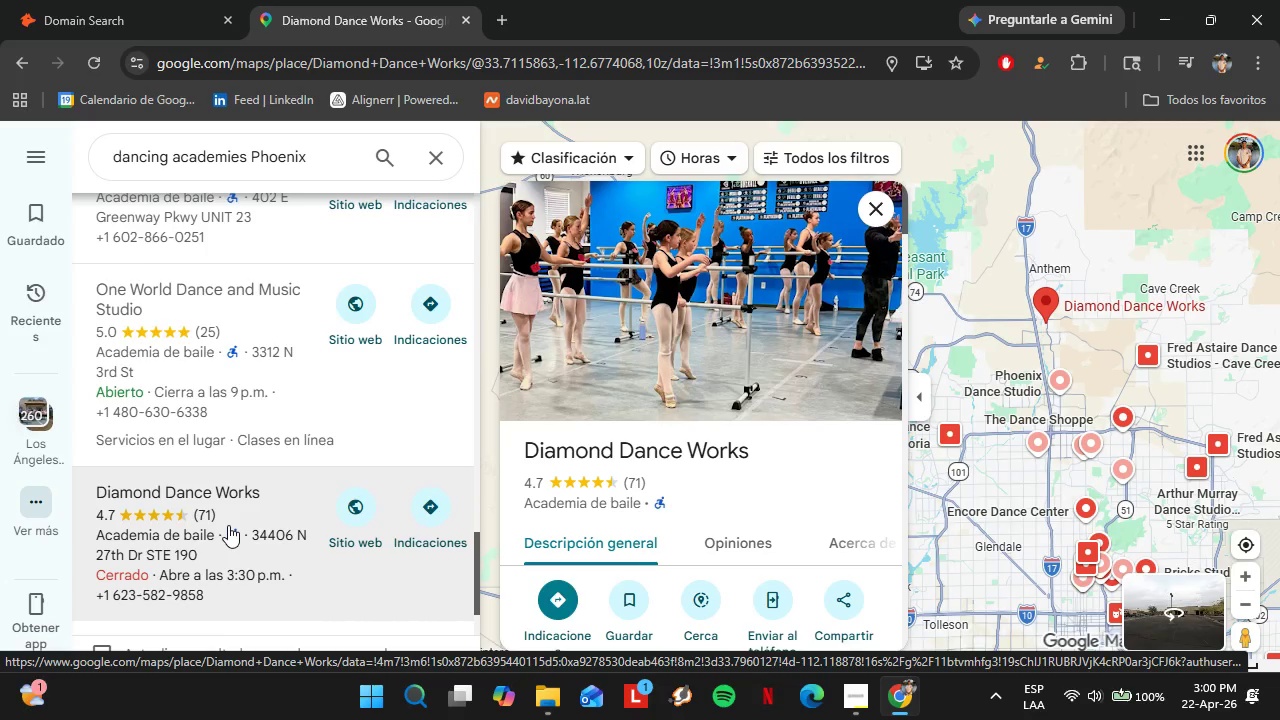 
wait(27.91)
 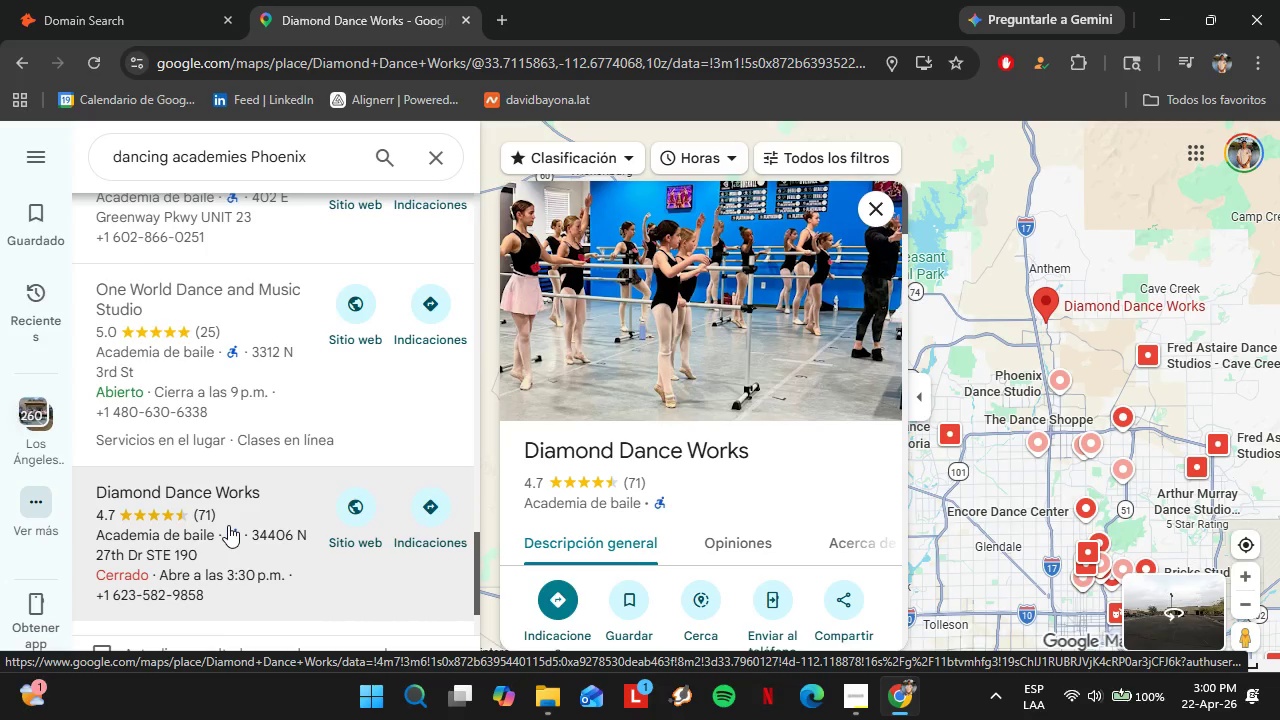 
scroll: coordinate [222, 502], scroll_direction: down, amount: 5.0
 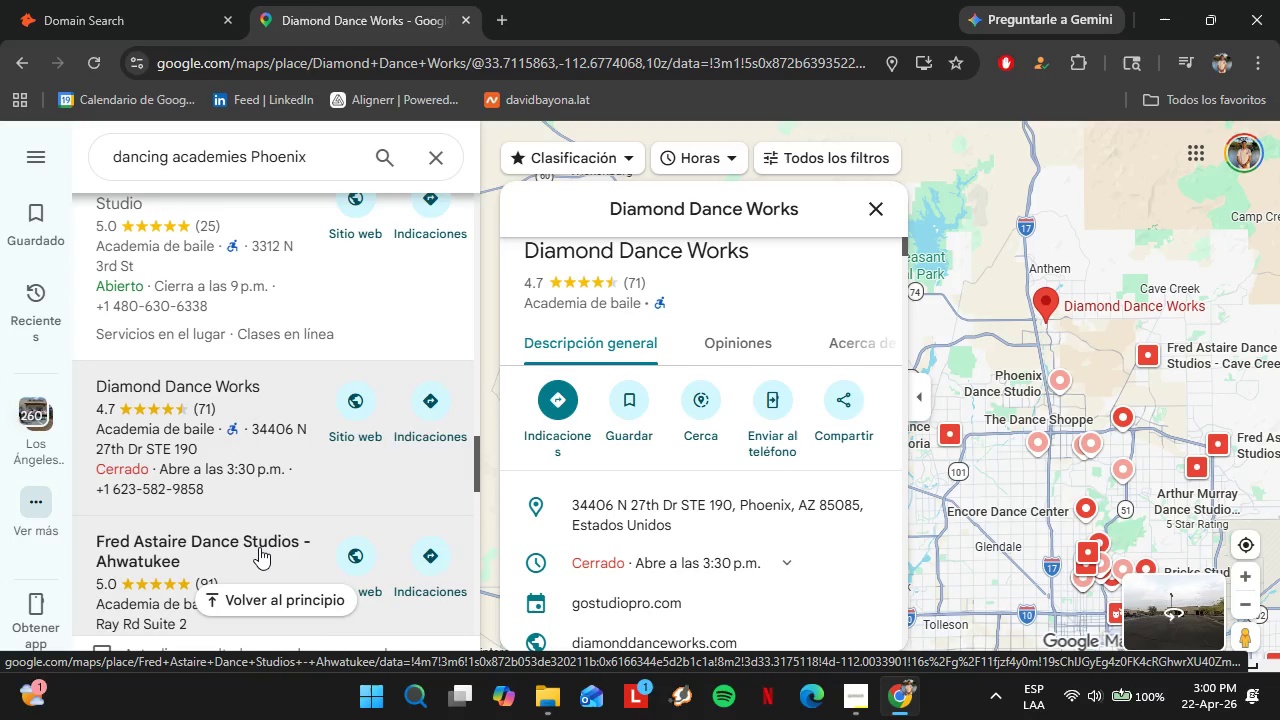 
wait(14.93)
 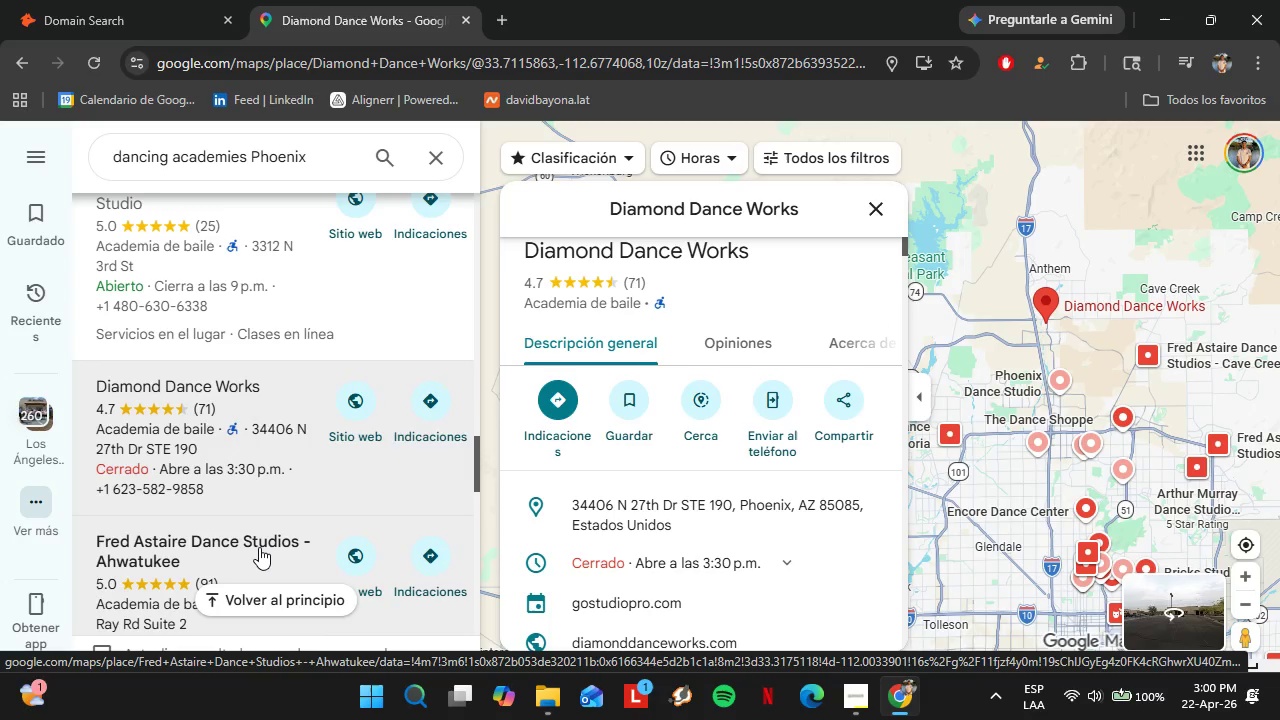 
left_click([225, 541])
 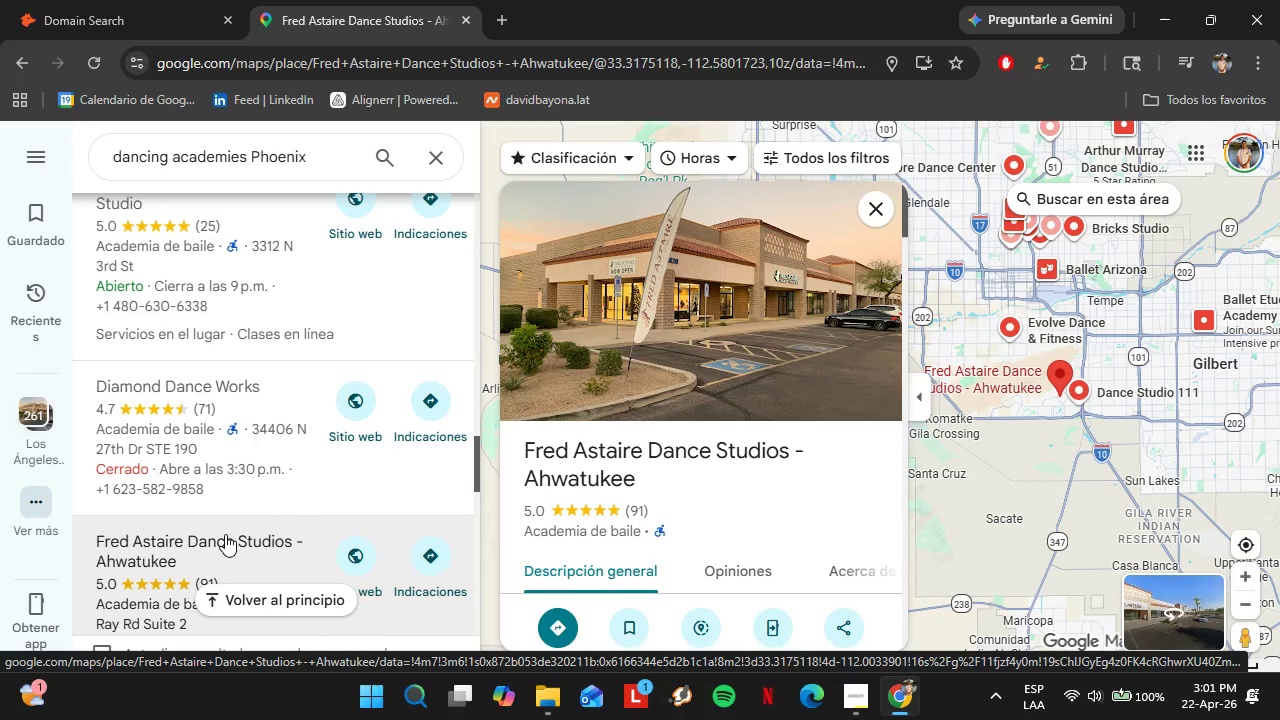 
wait(37.61)
 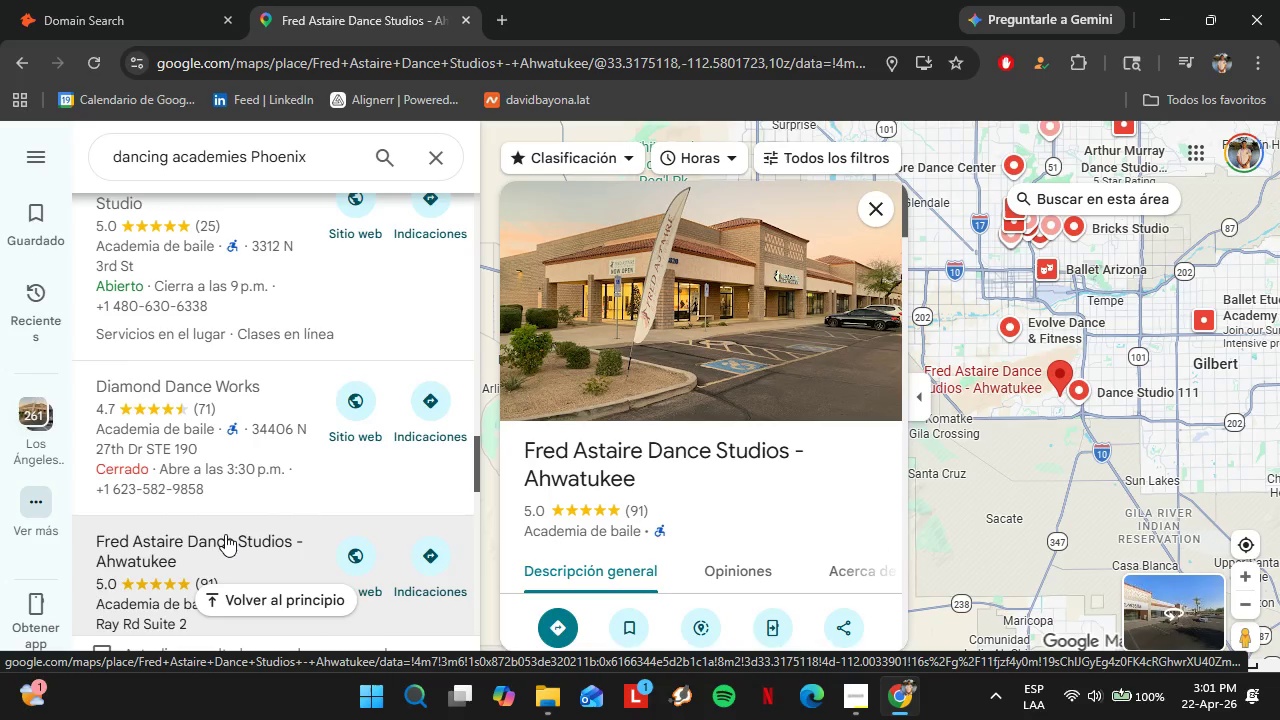 
scroll: coordinate [730, 476], scroll_direction: down, amount: 8.0
 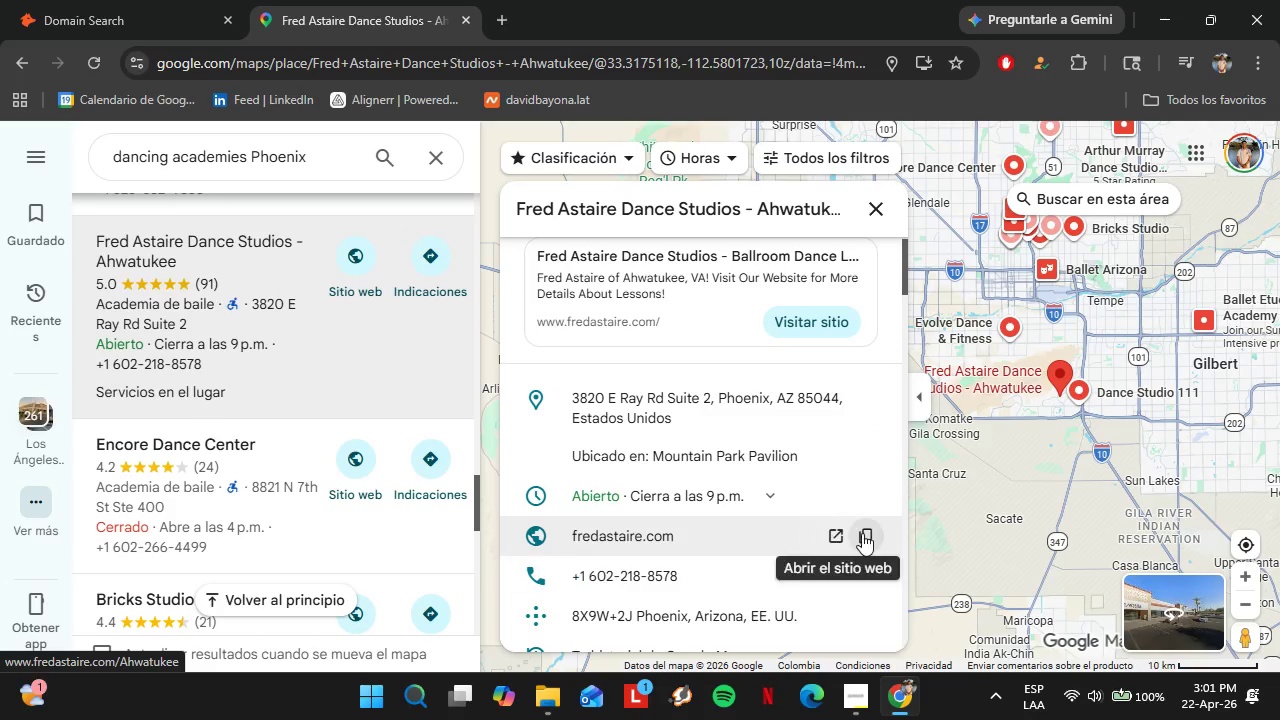 
left_click([870, 533])
 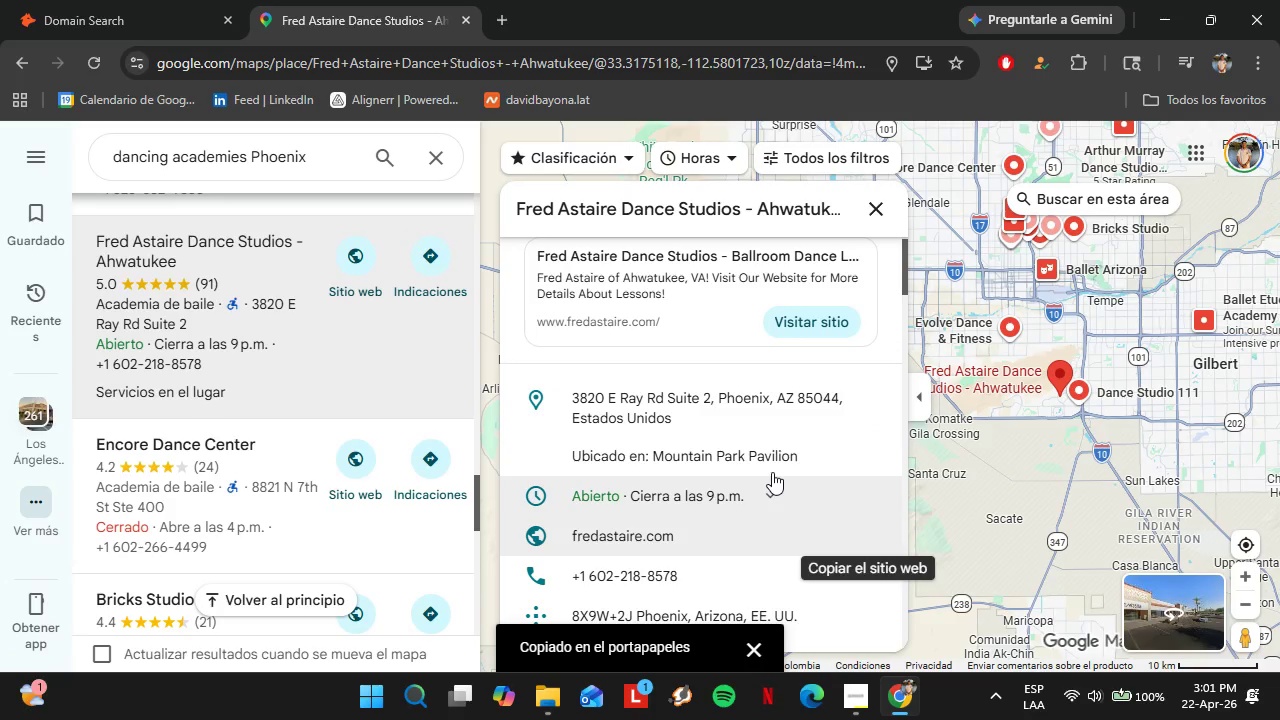 
left_click([127, 0])
 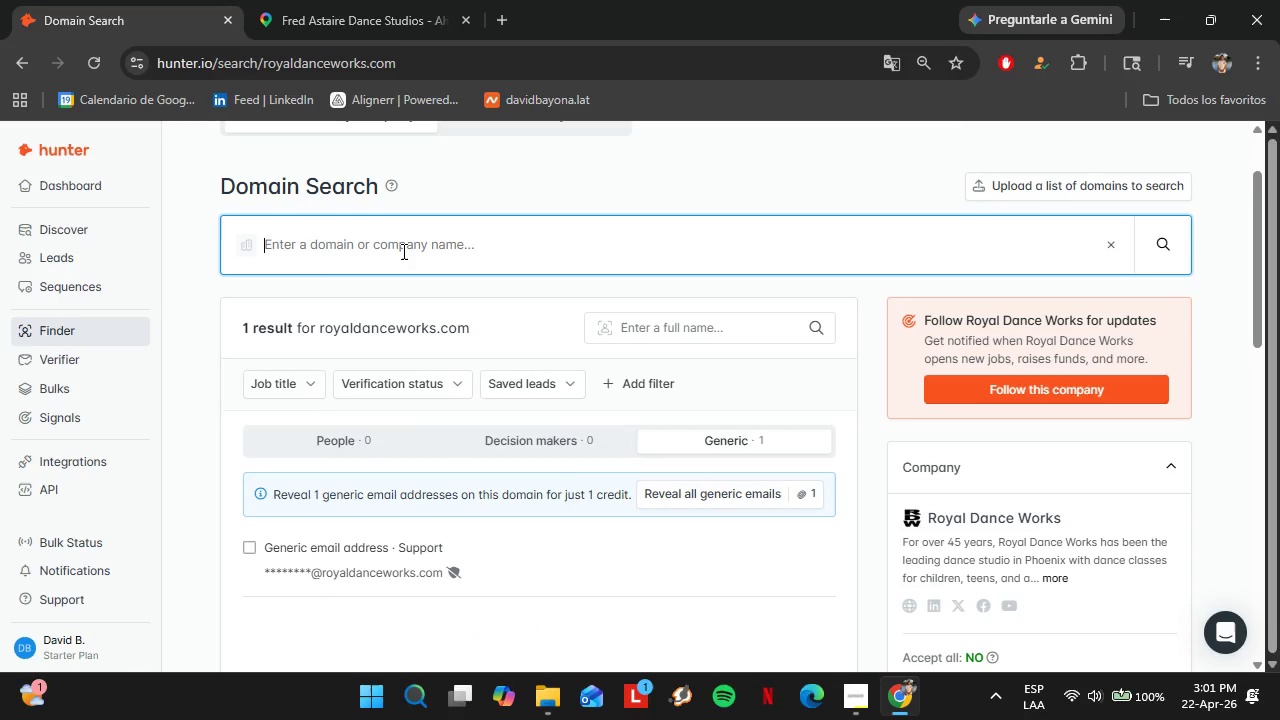 
key(Control+V)
 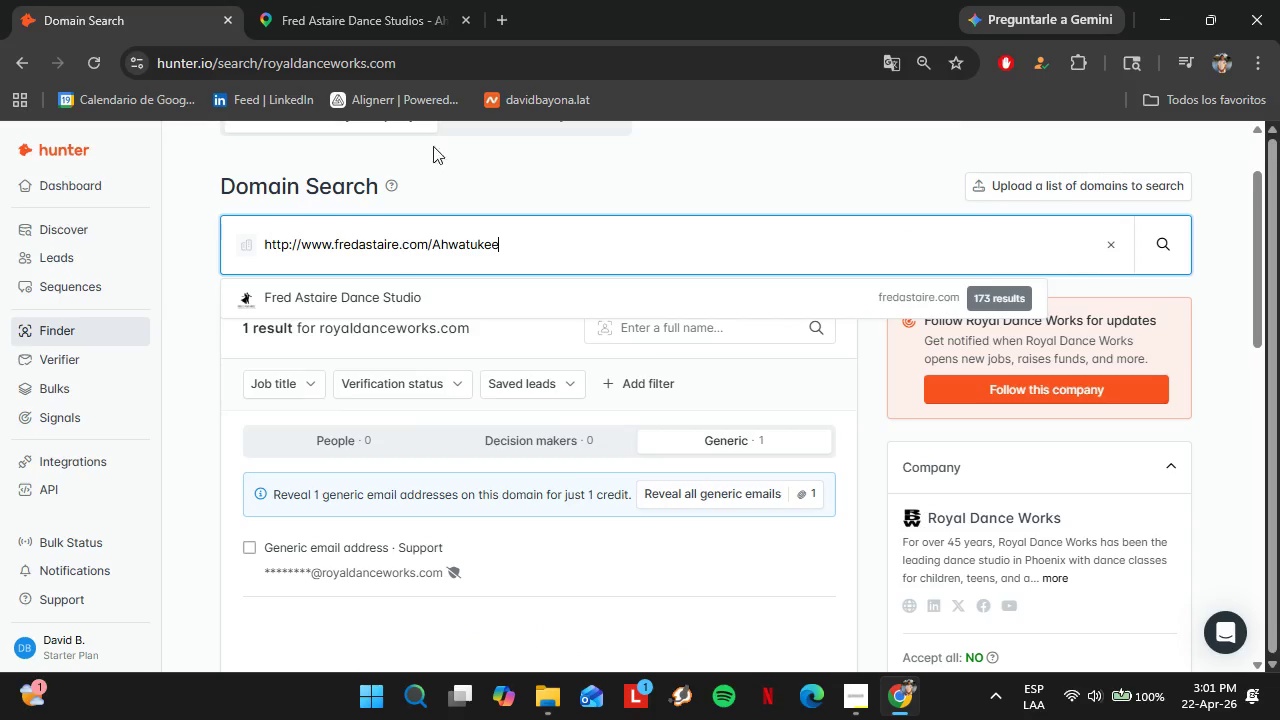 
left_click([379, 0])
 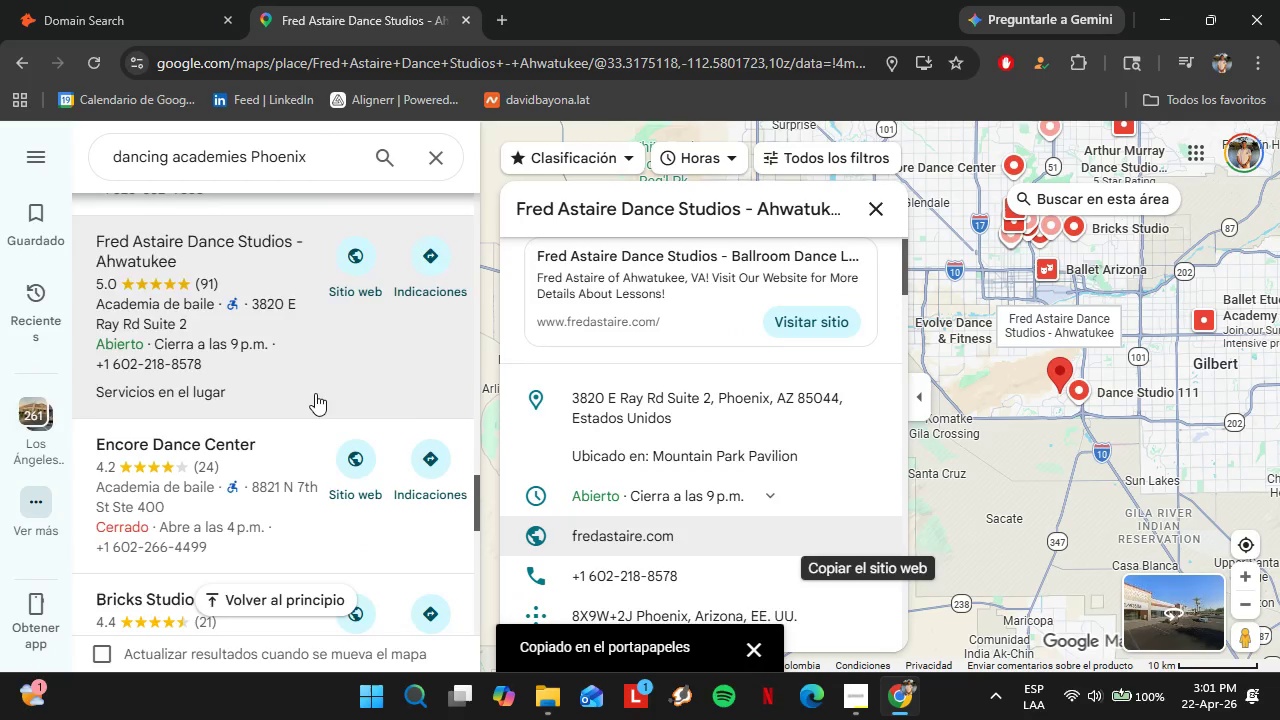 
scroll: coordinate [313, 392], scroll_direction: down, amount: 1.0
 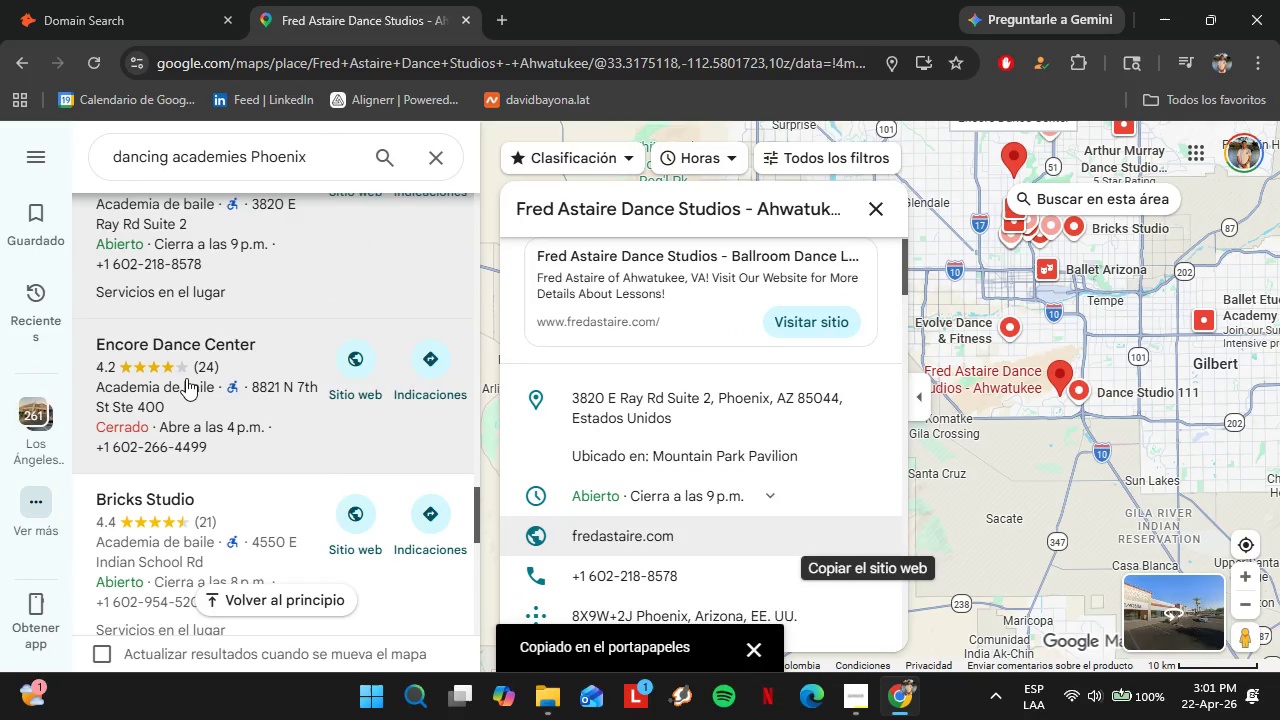 
left_click([186, 377])
 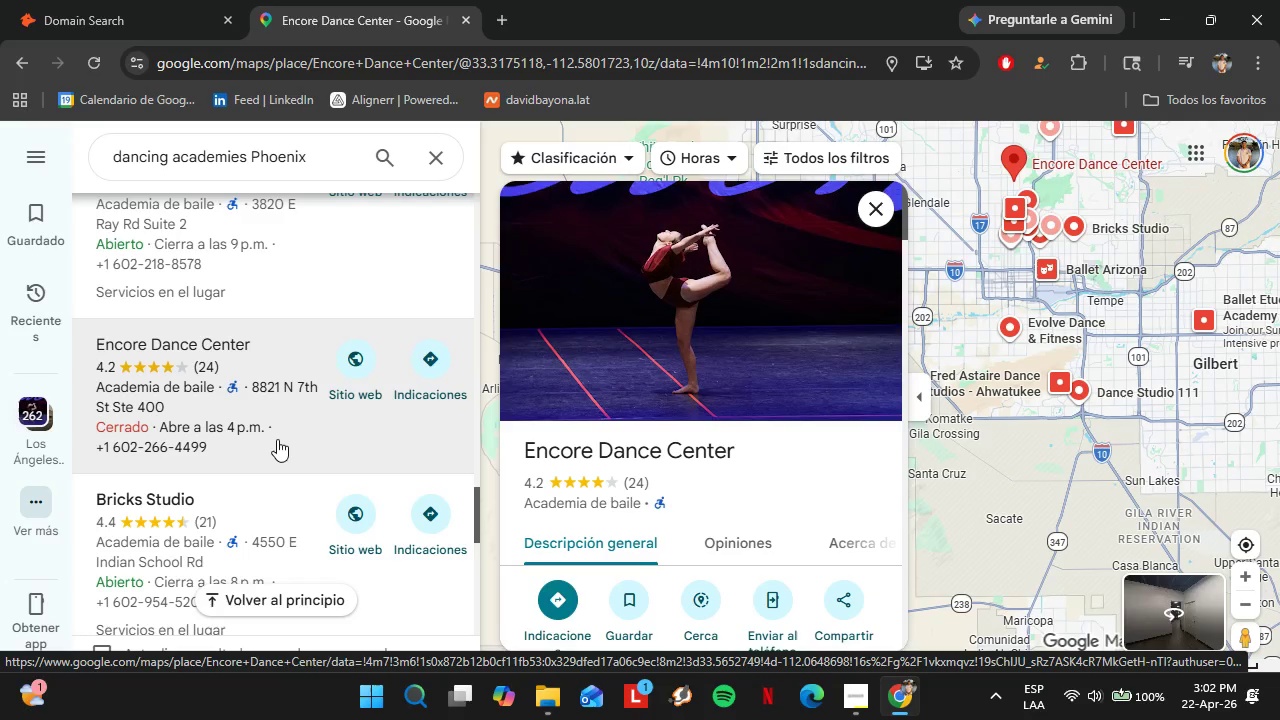 
wait(54.66)
 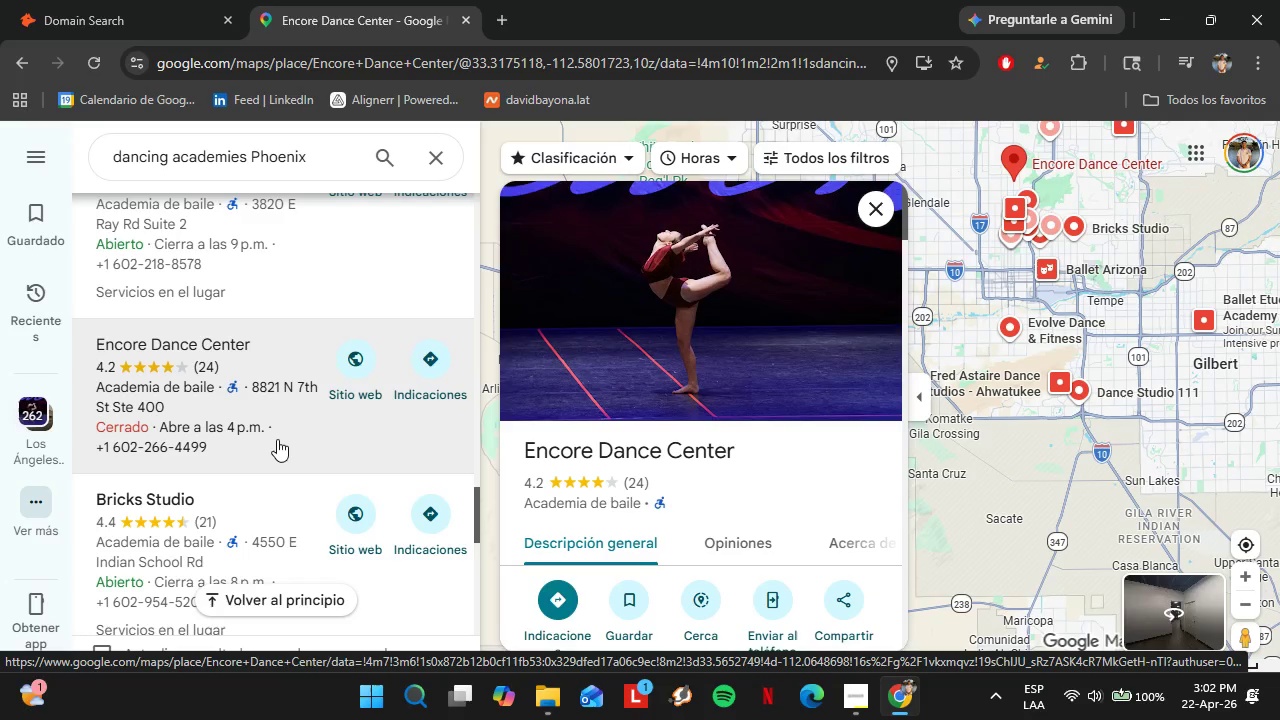 
scroll: coordinate [258, 405], scroll_direction: down, amount: 4.0
 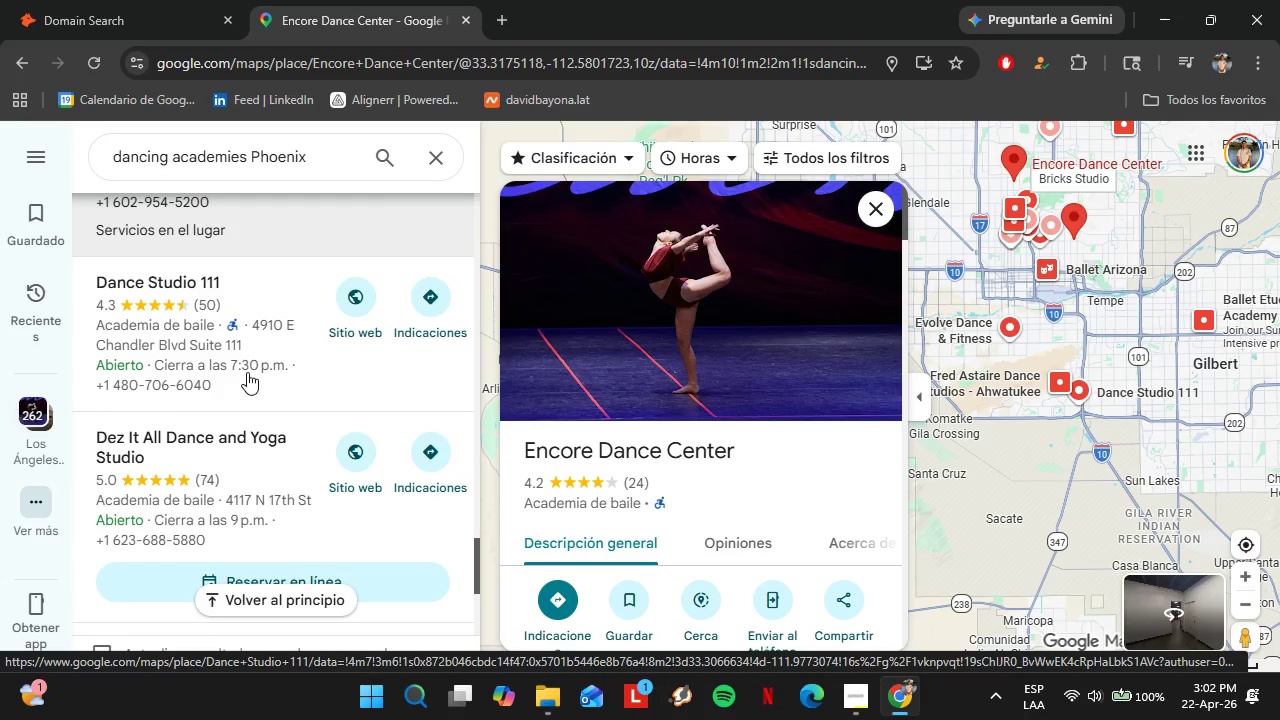 
left_click([243, 318])
 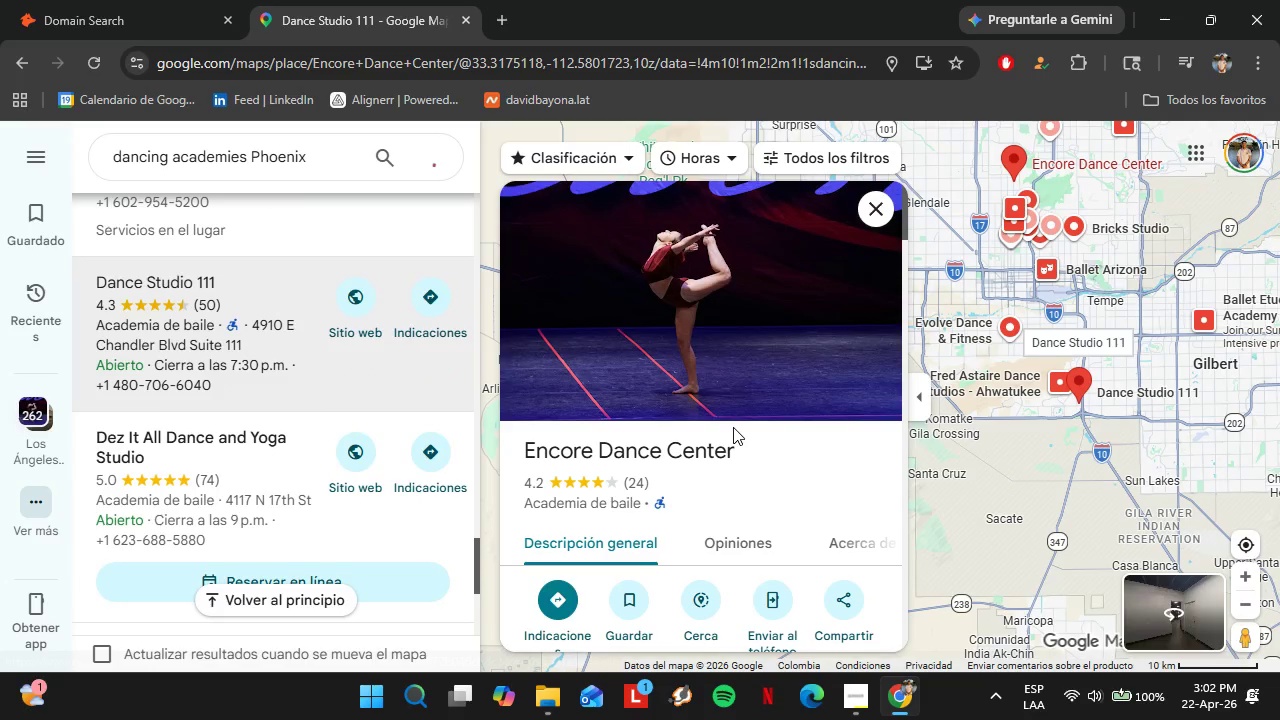 
scroll: coordinate [748, 454], scroll_direction: down, amount: 4.0
 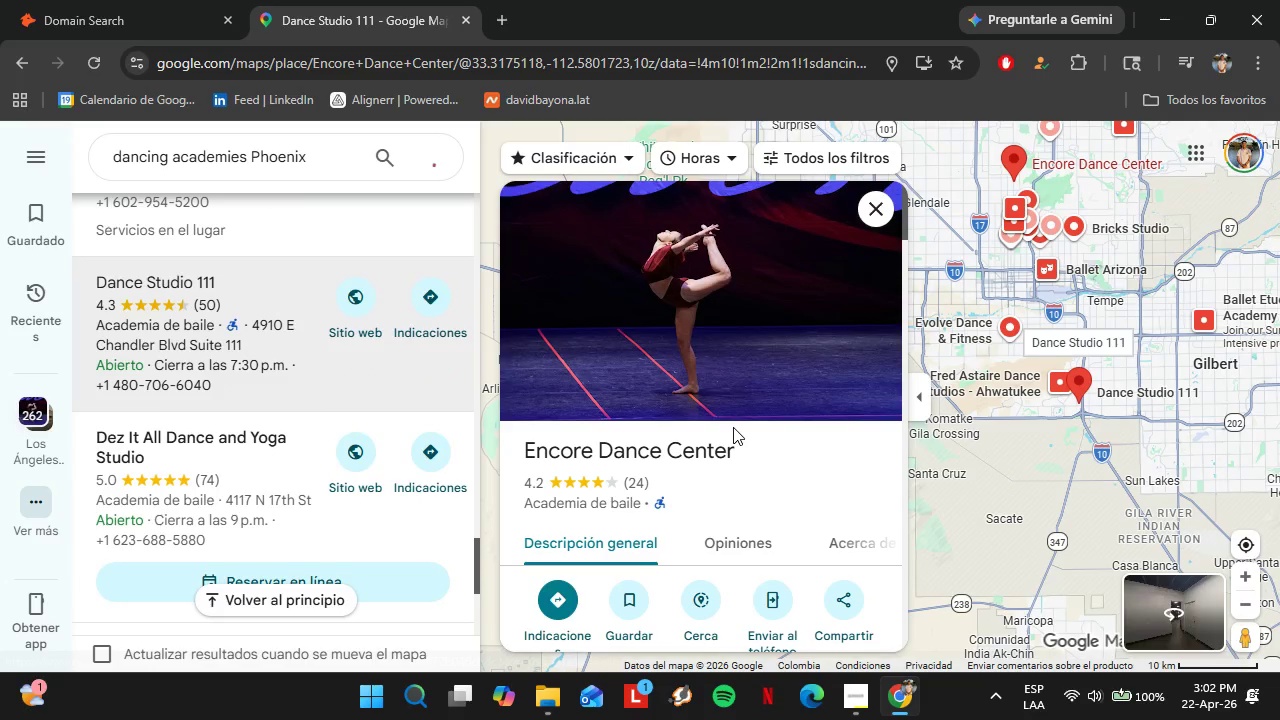 
left_click([857, 403])
 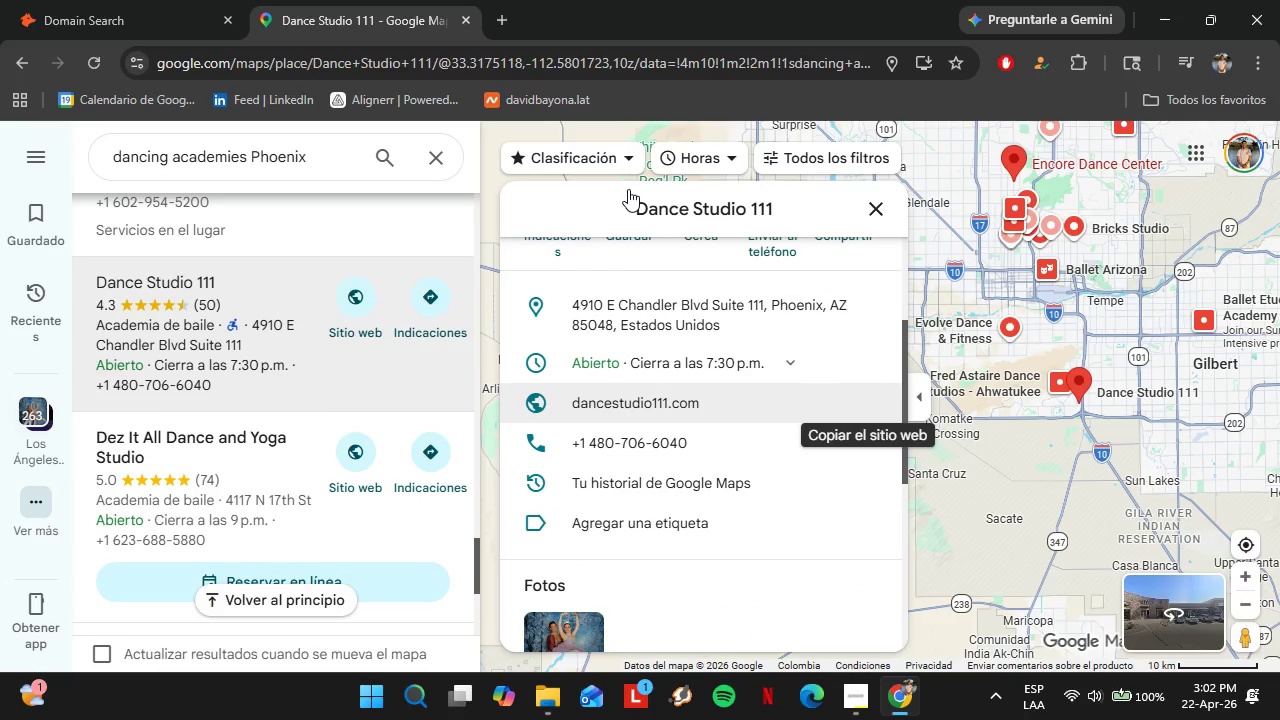 
left_click([156, 0])
 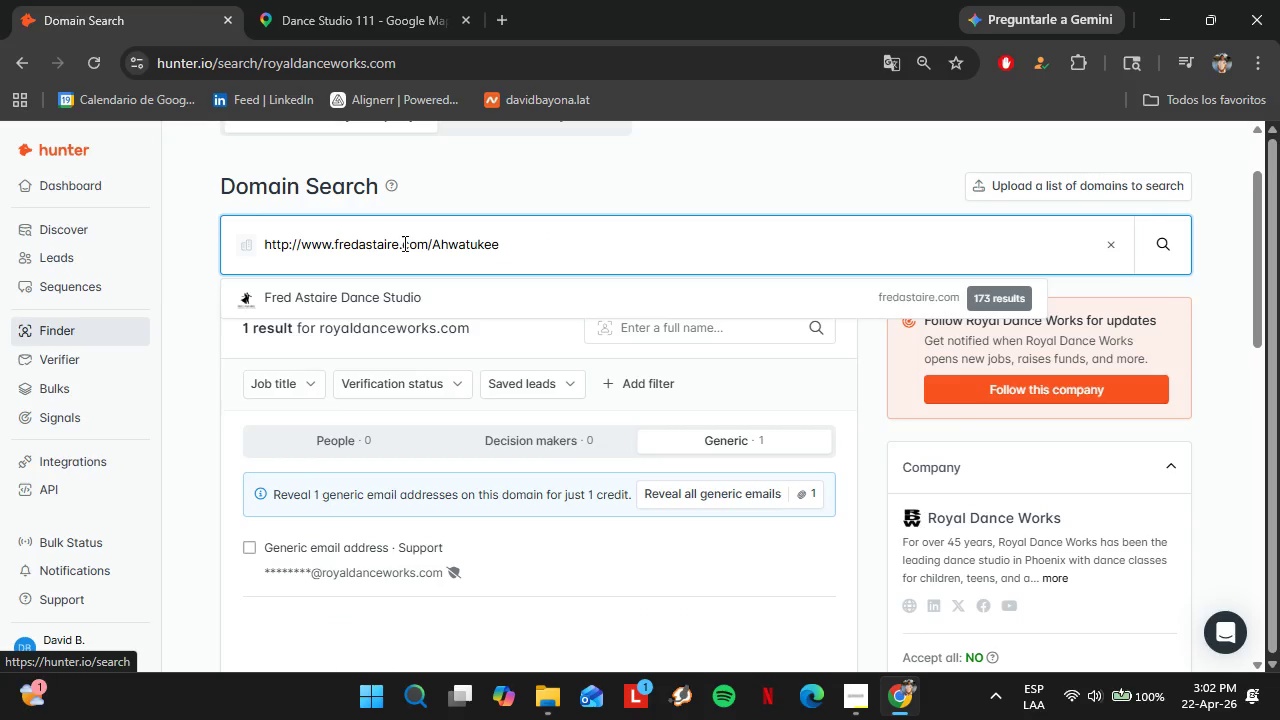 
double_click([404, 243])
 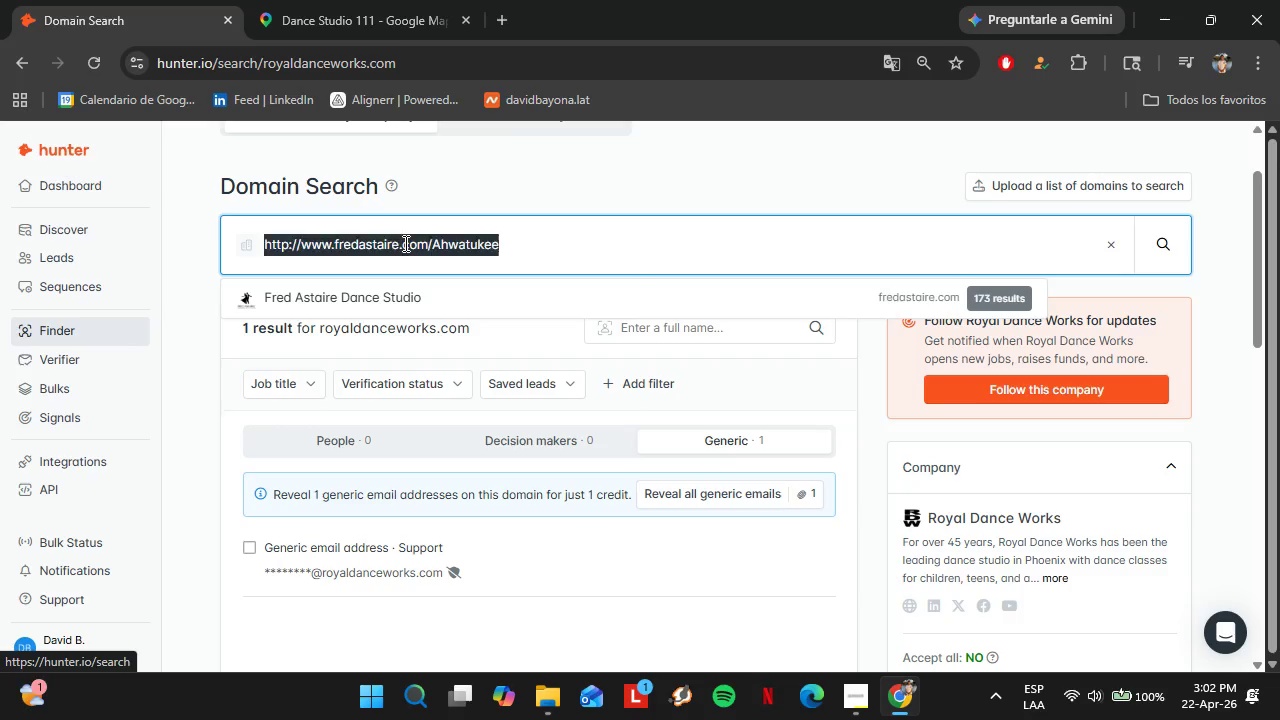 
triple_click([404, 243])
 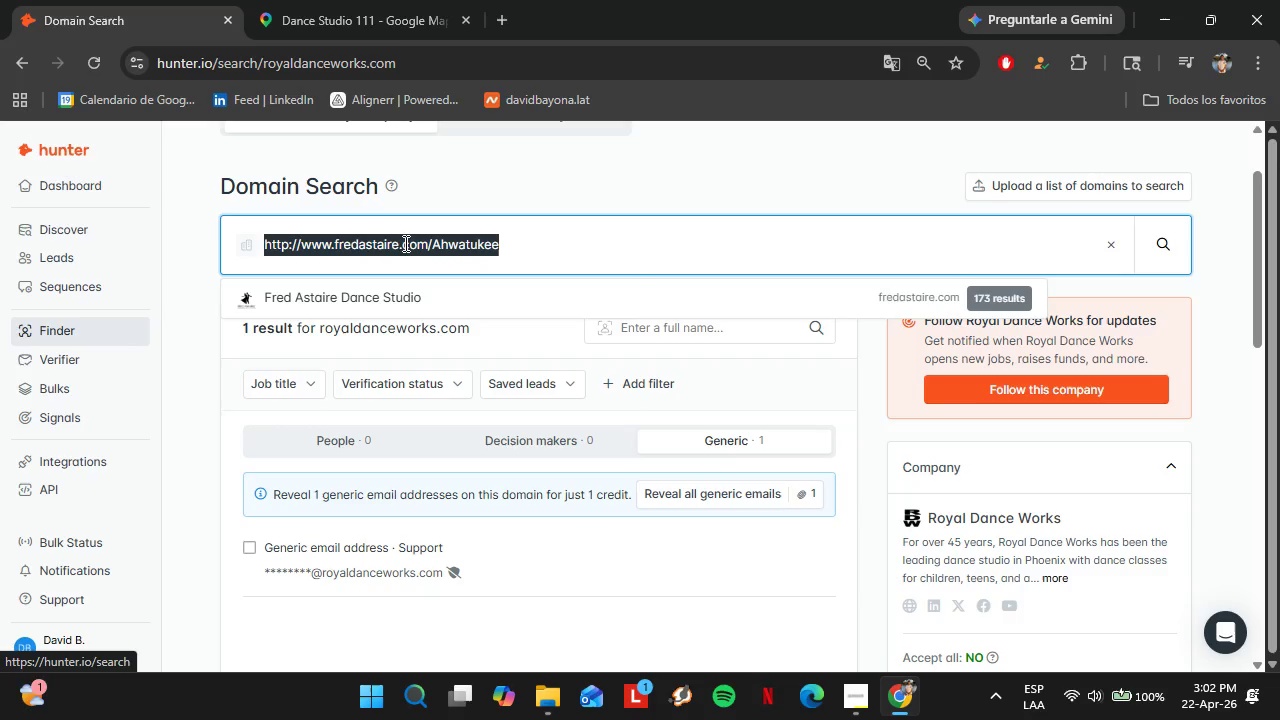 
triple_click([404, 243])
 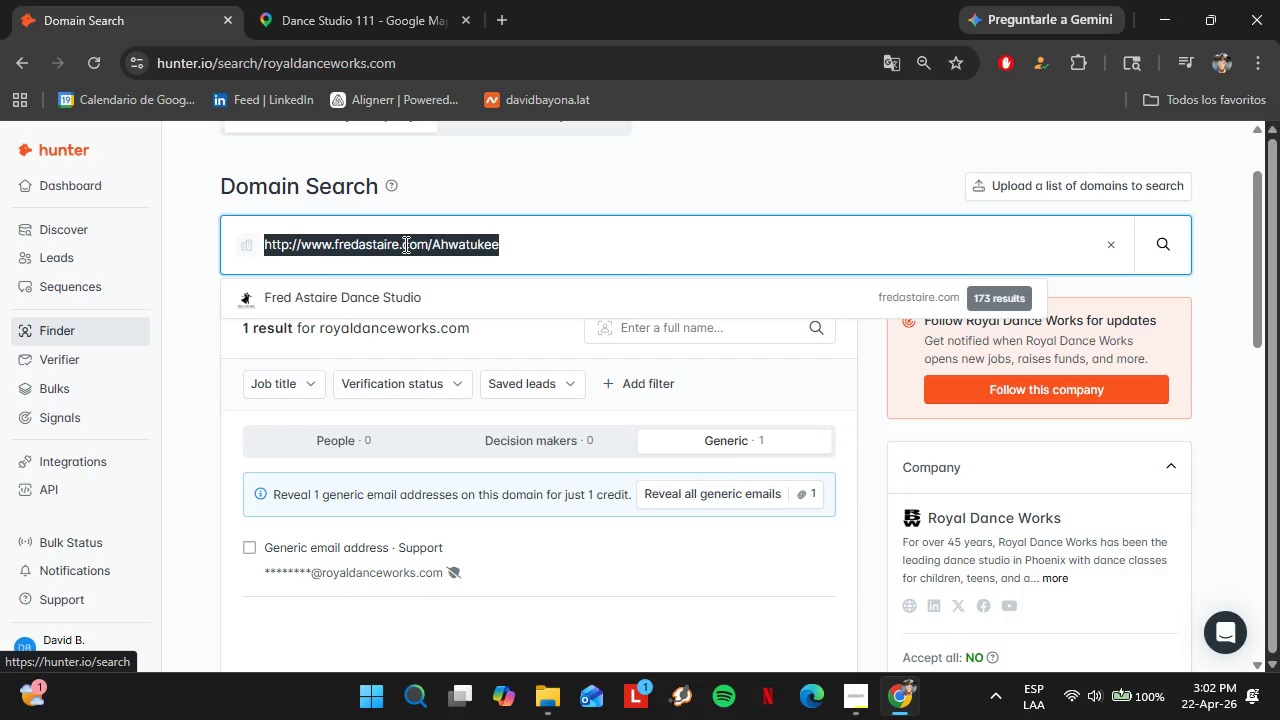 
key(Control+C)
 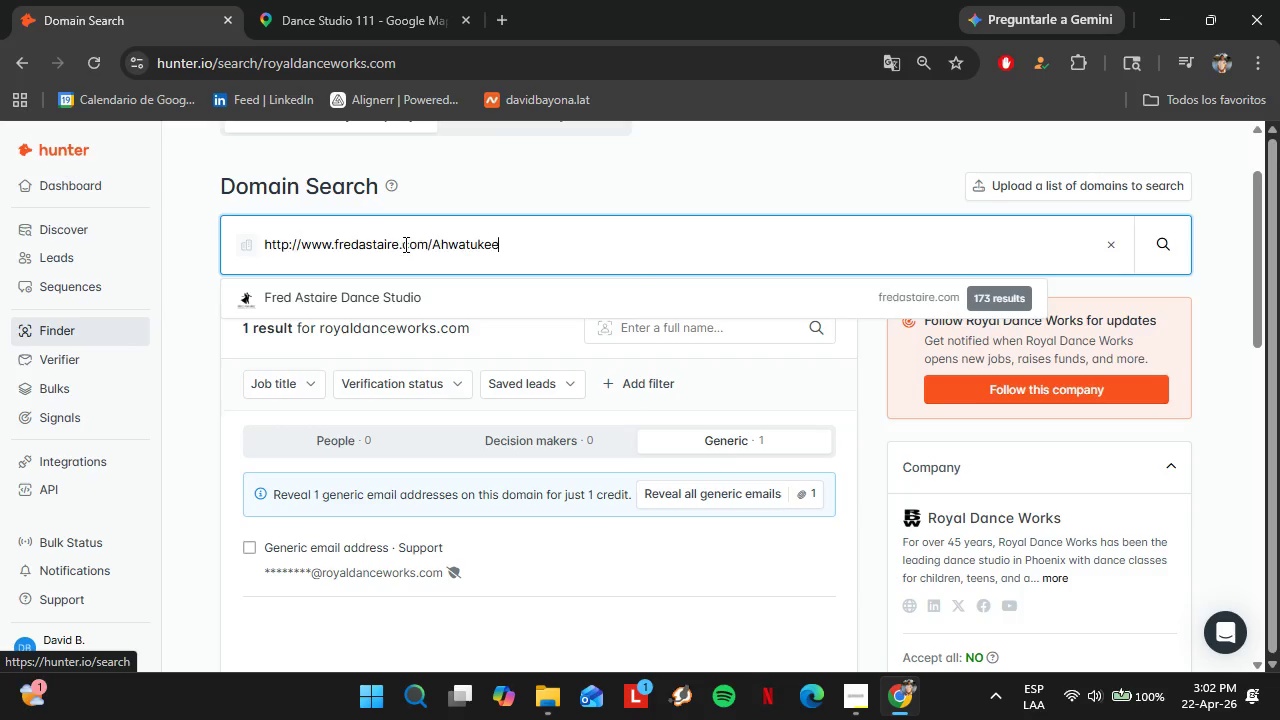 
key(Control+V)
 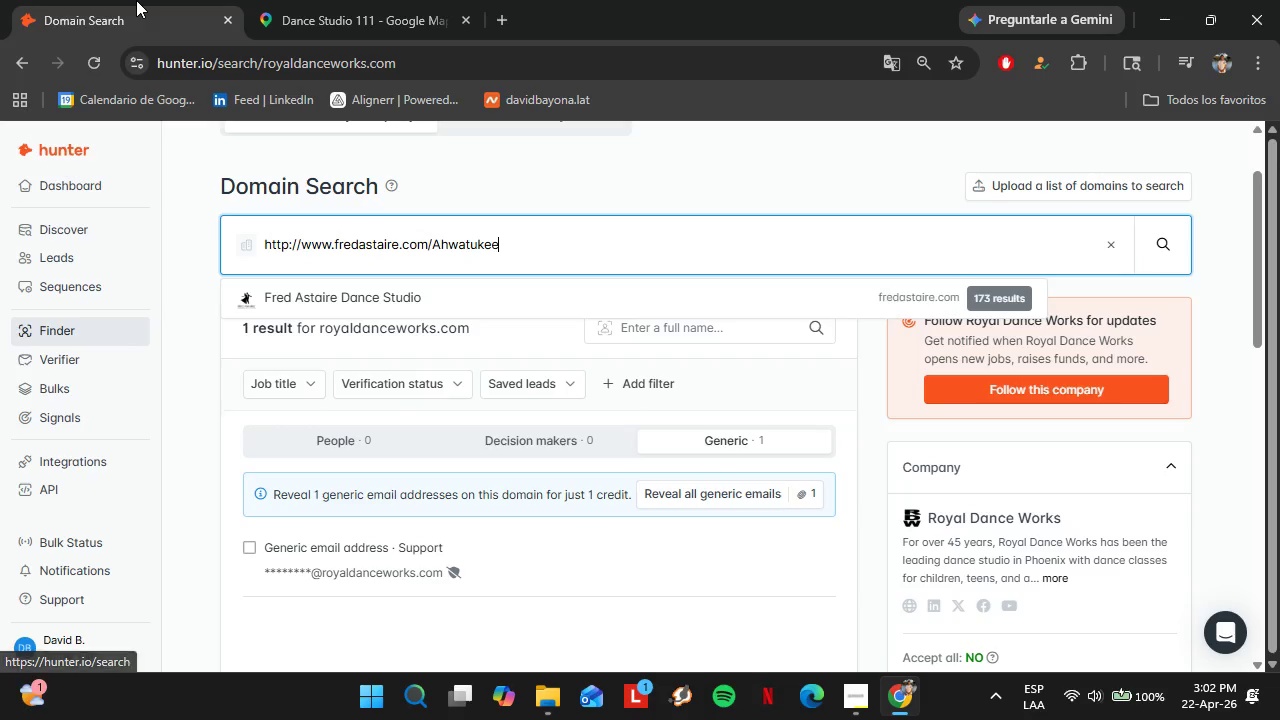 
left_click([351, 0])
 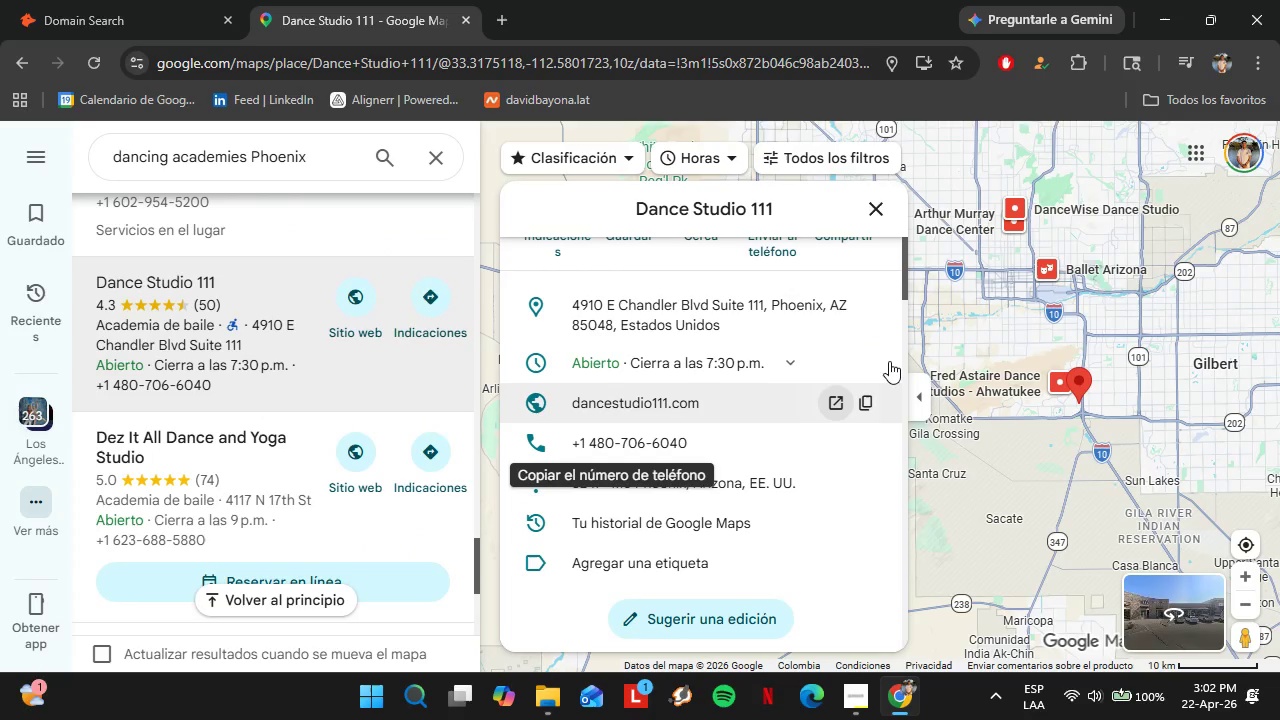 
left_click([874, 408])
 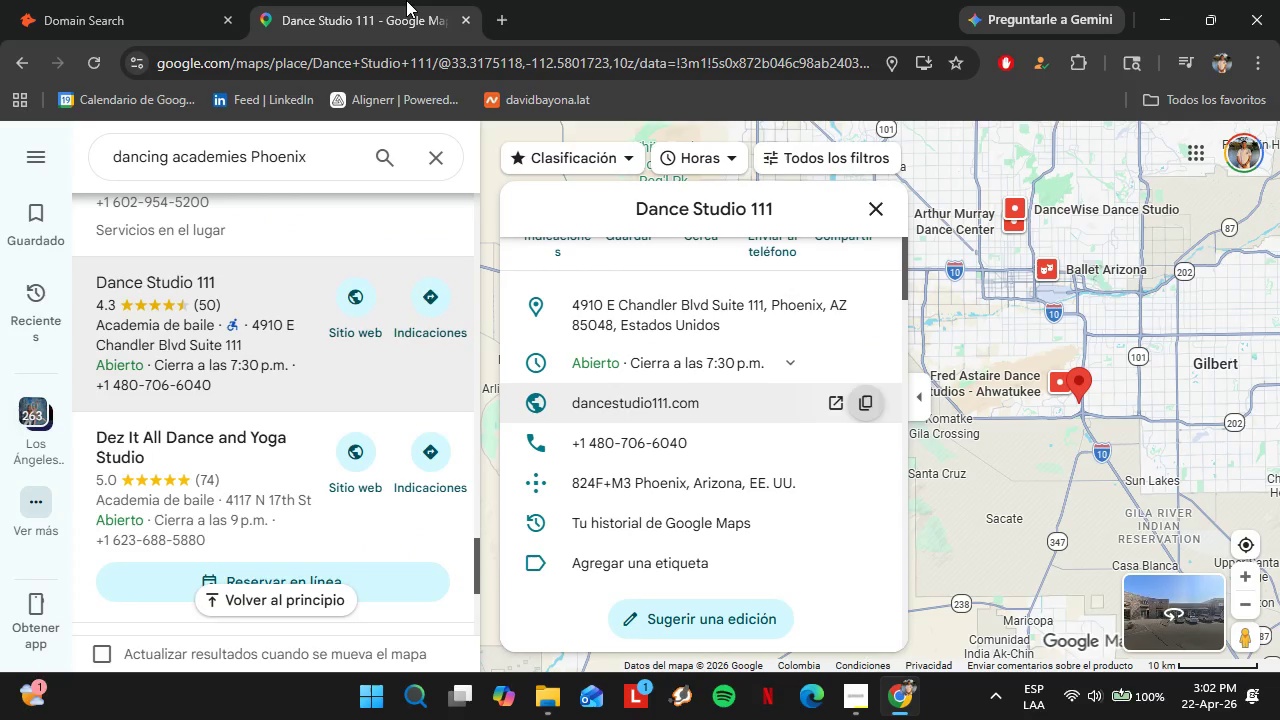 
left_click([162, 0])
 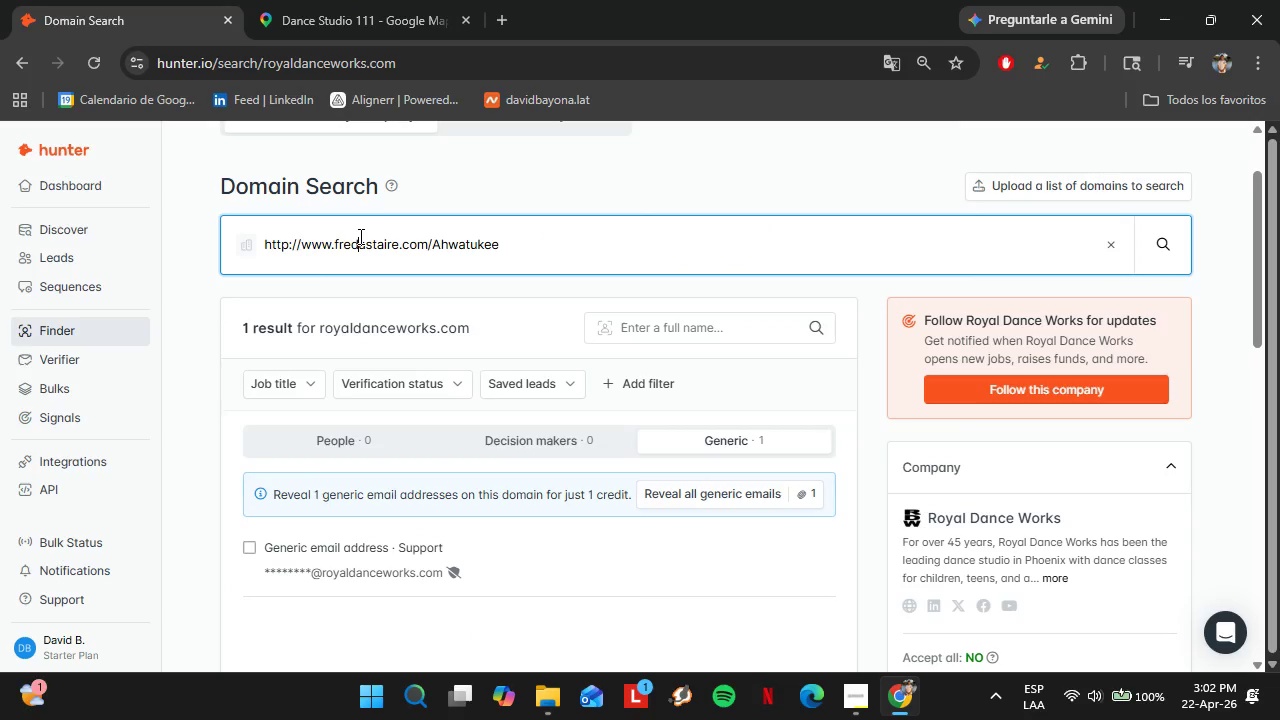 
double_click([359, 236])
 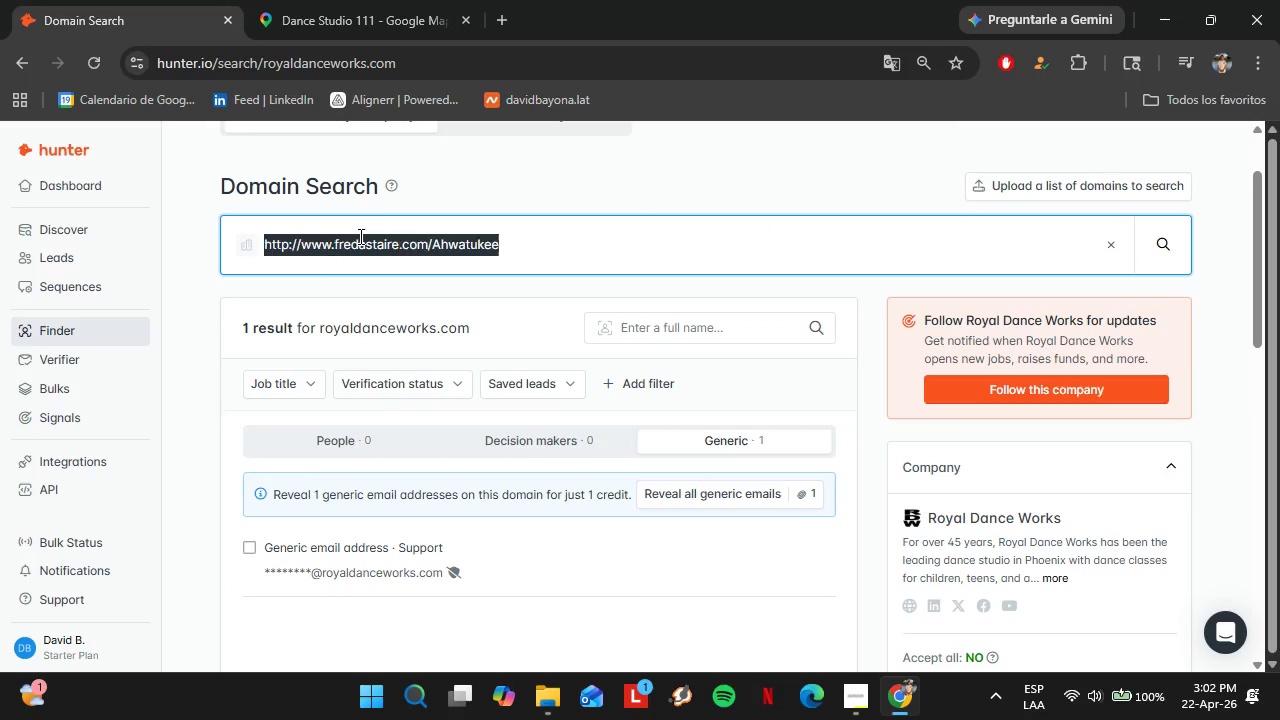 
triple_click([359, 236])
 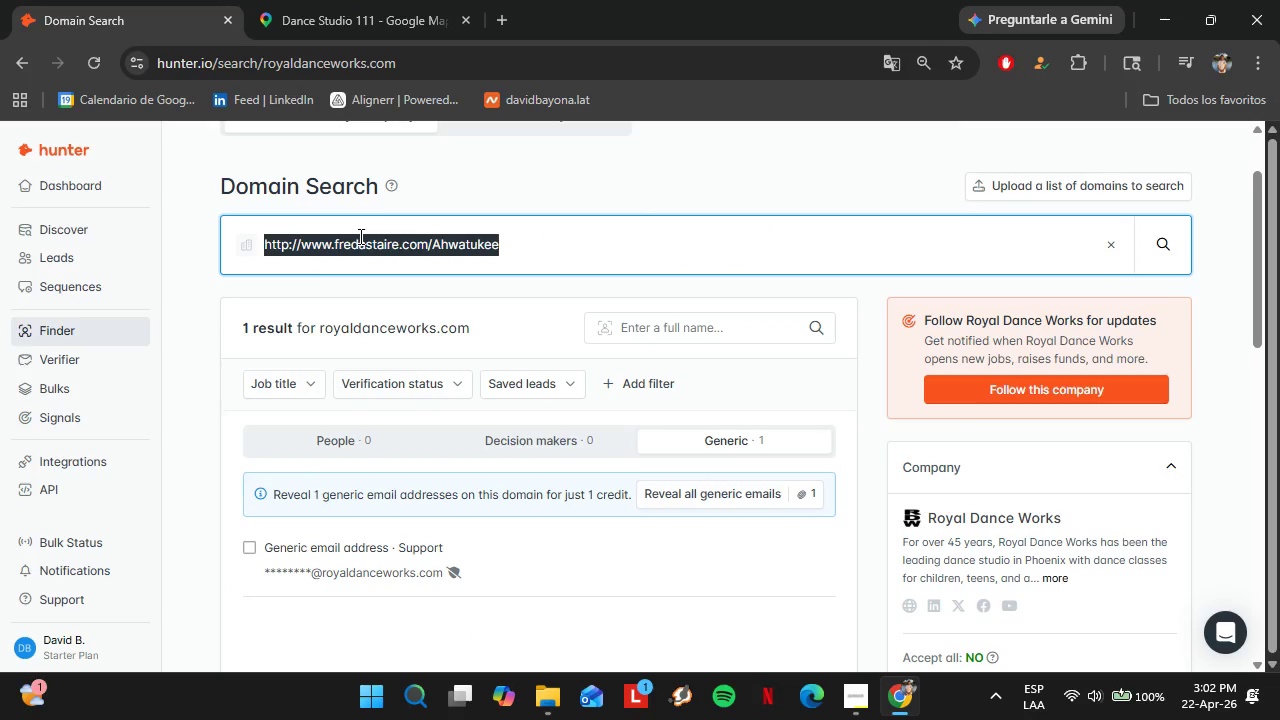 
key(Control+V)
 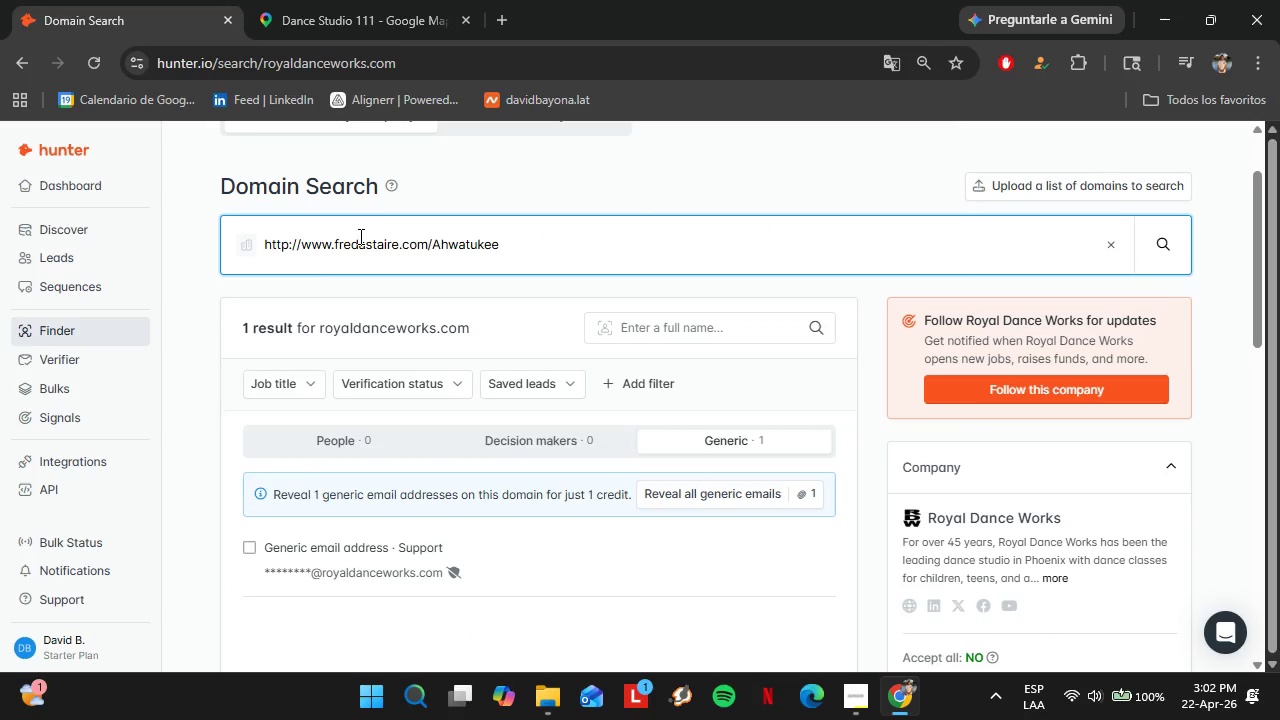 
key(Enter)
 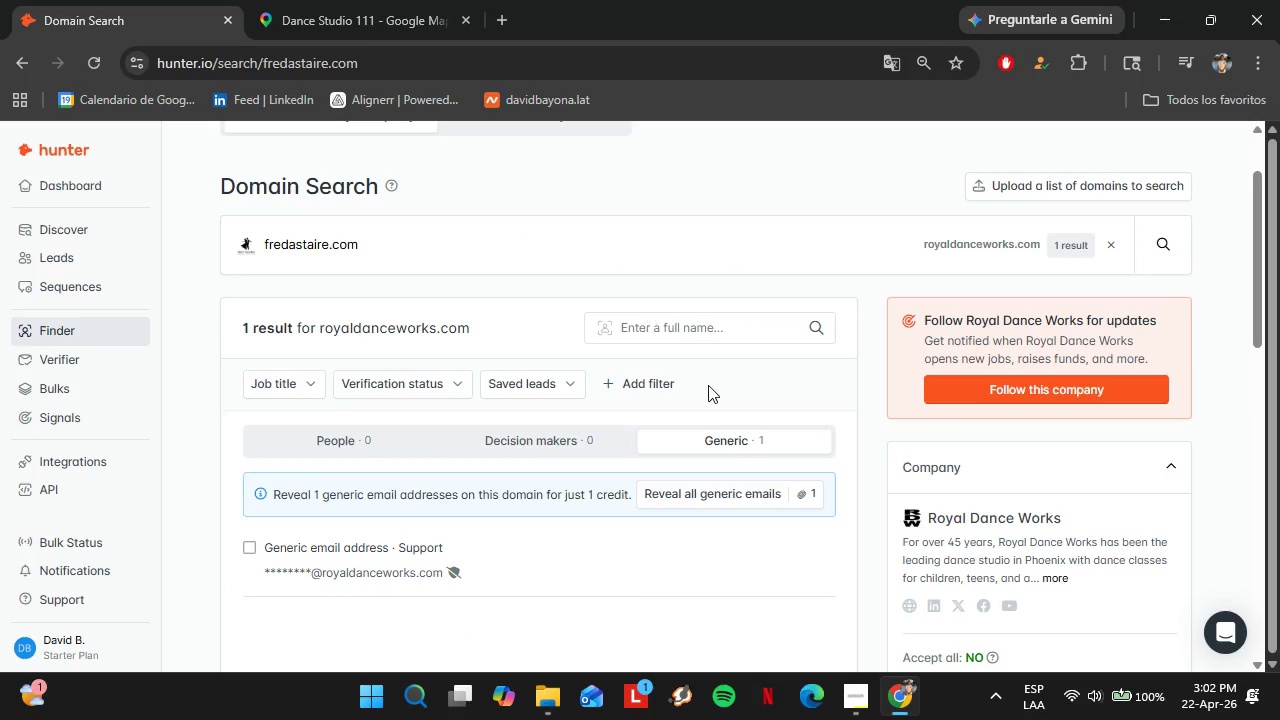 
left_click([360, 0])
 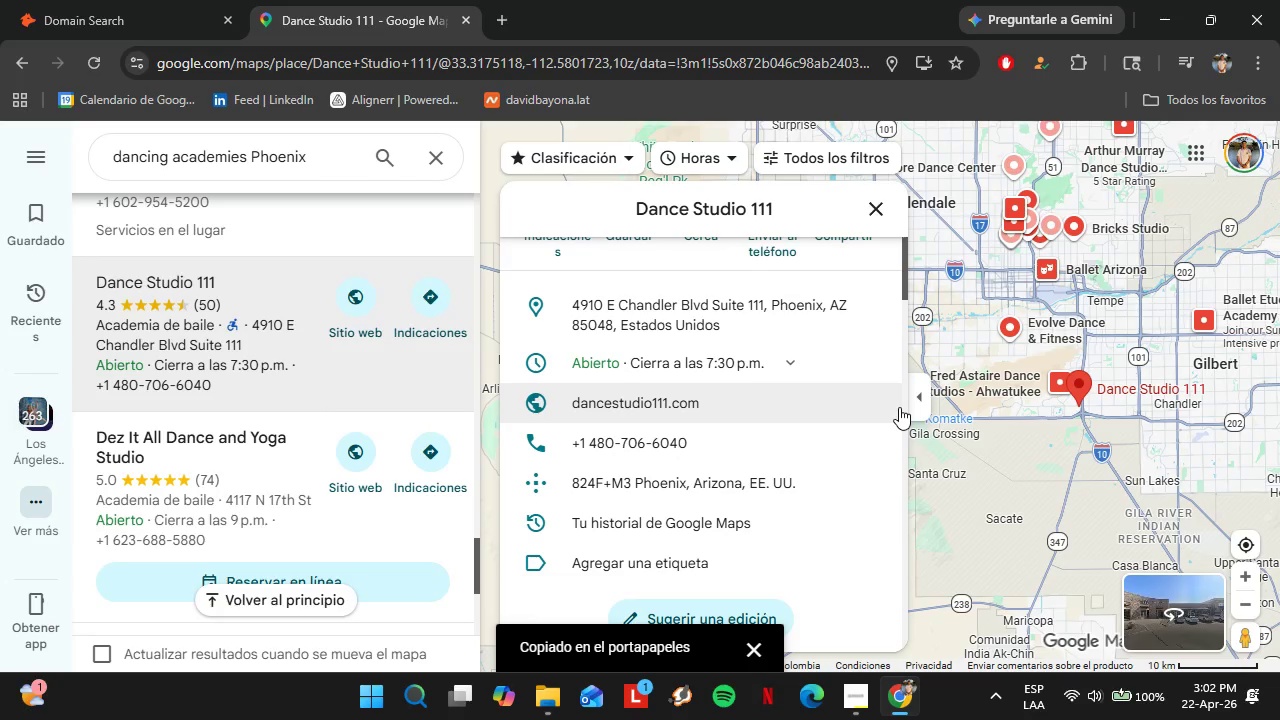 
left_click([875, 405])
 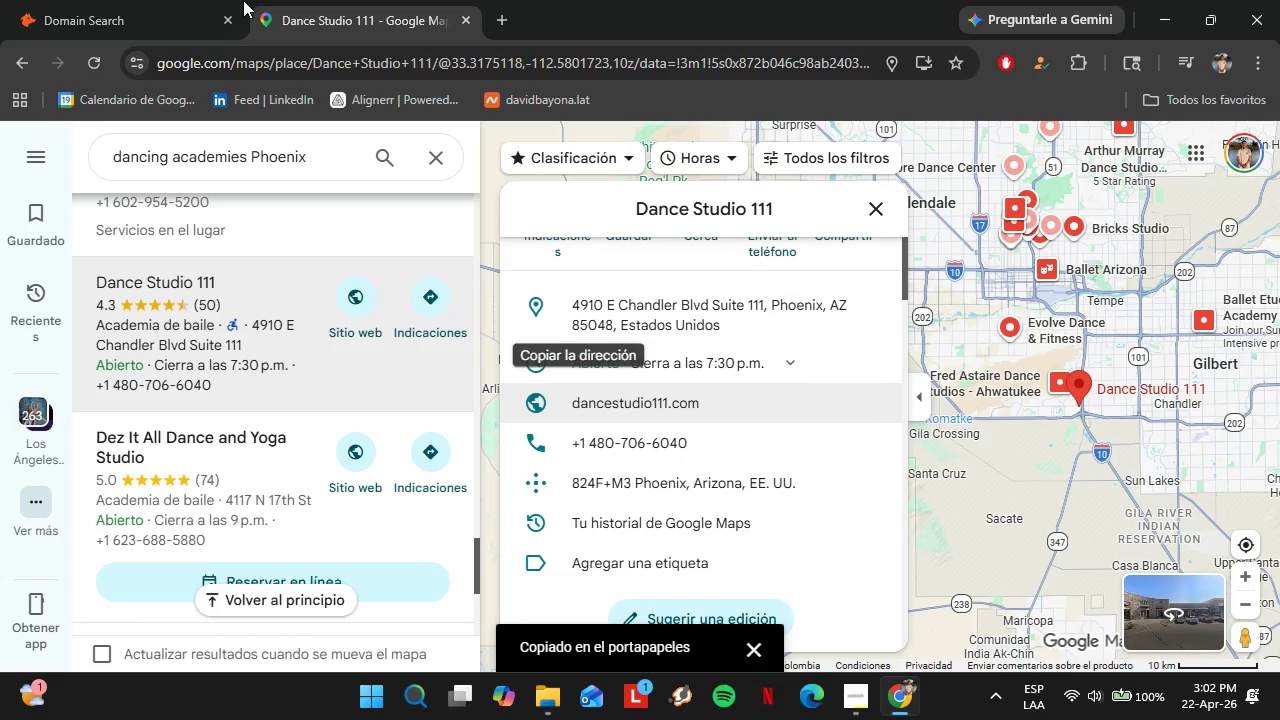 
left_click([168, 0])
 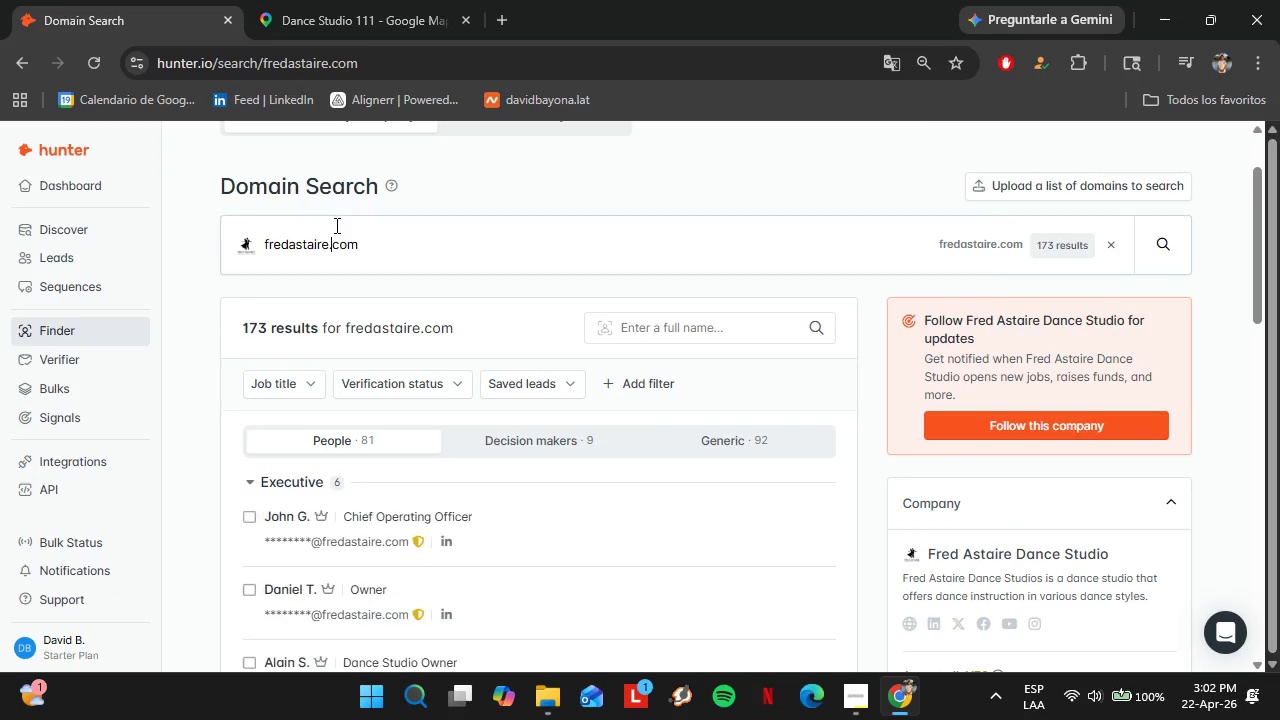 
double_click([335, 225])
 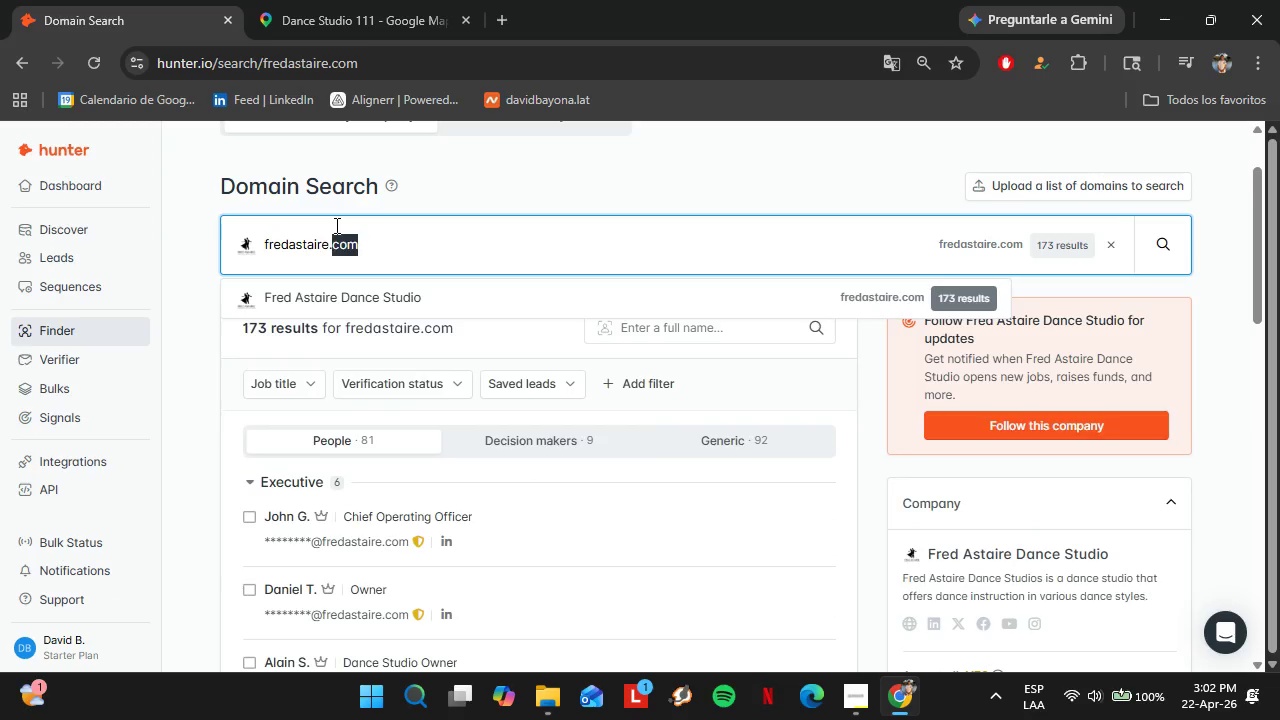 
triple_click([335, 225])
 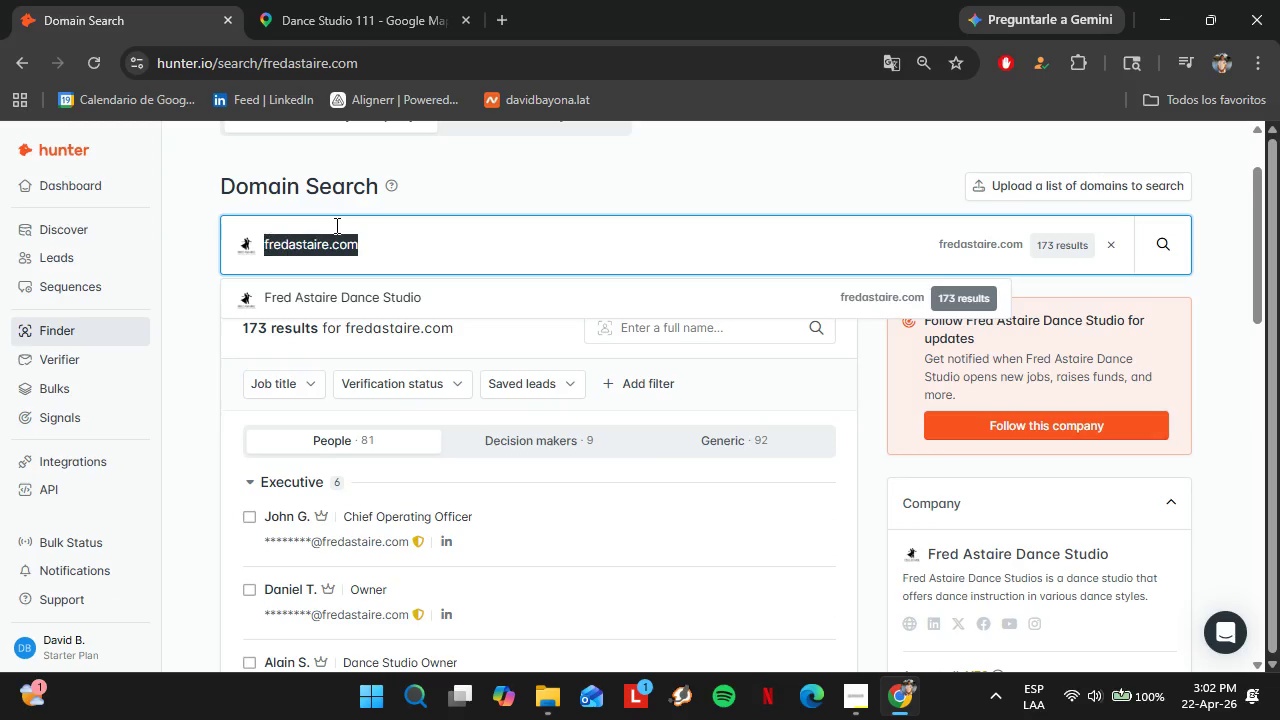 
triple_click([335, 225])
 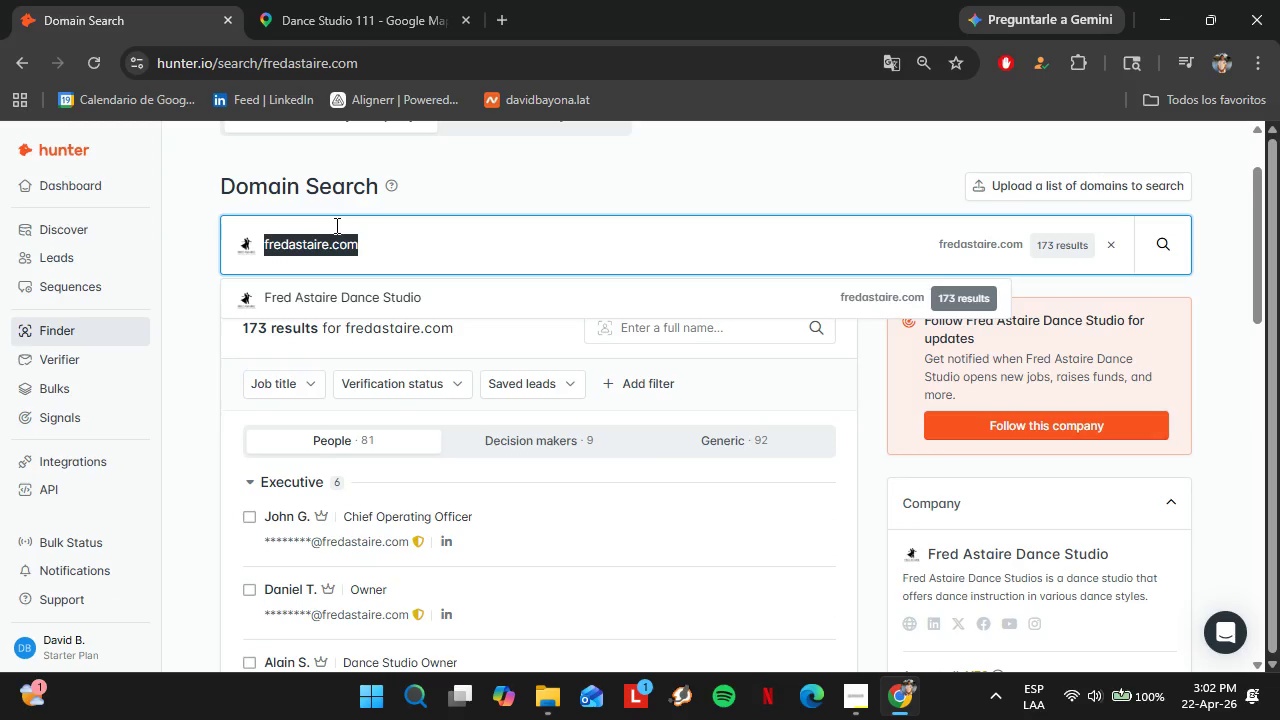 
key(Control+V)
 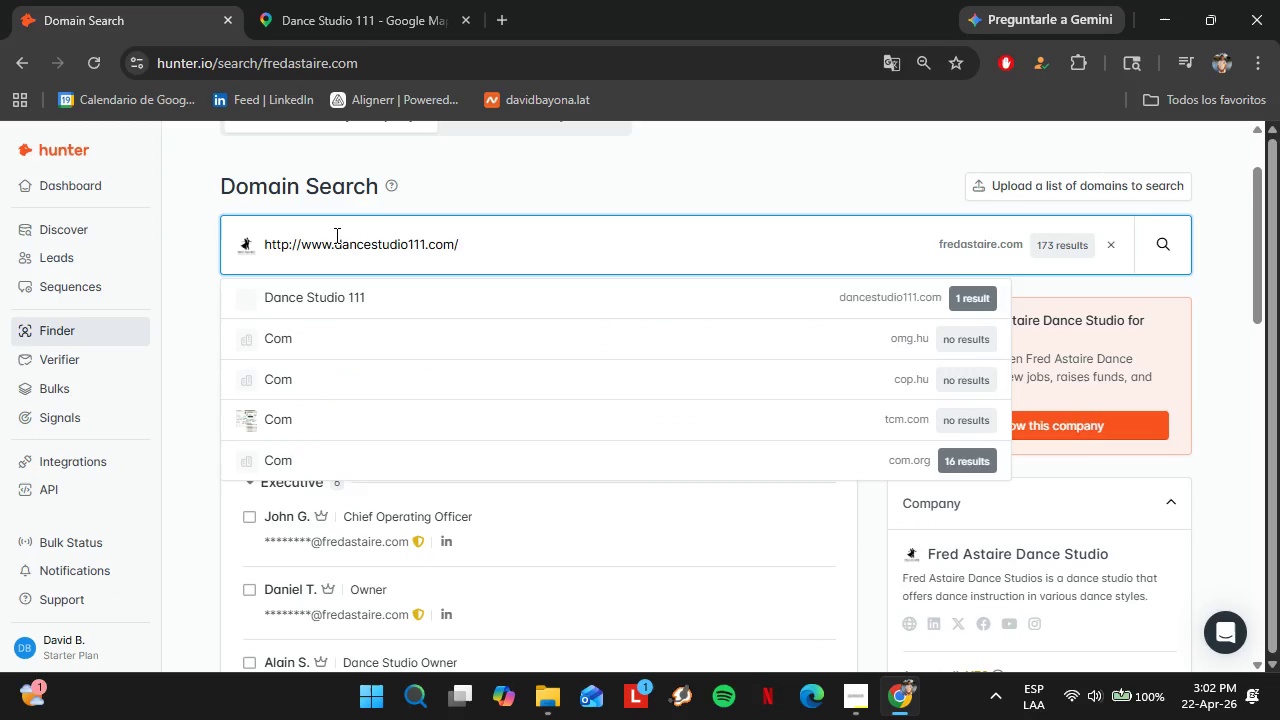 
key(Enter)
 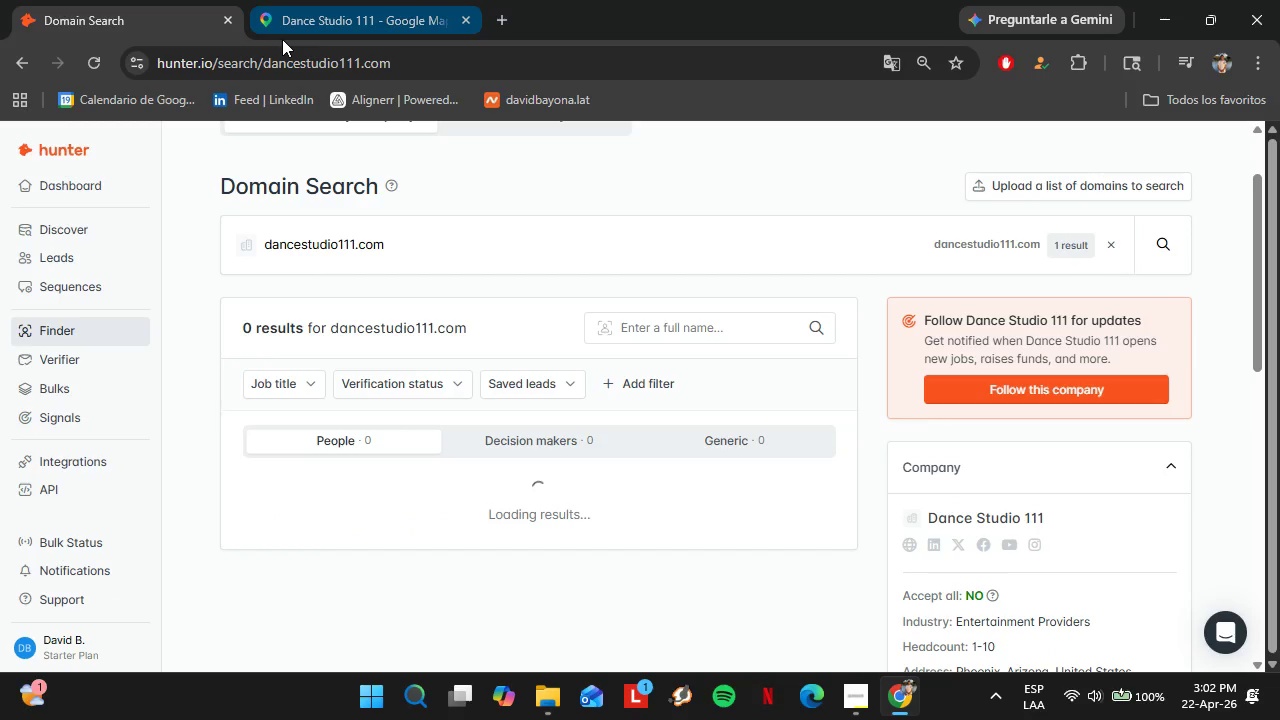 
left_click([357, 0])
 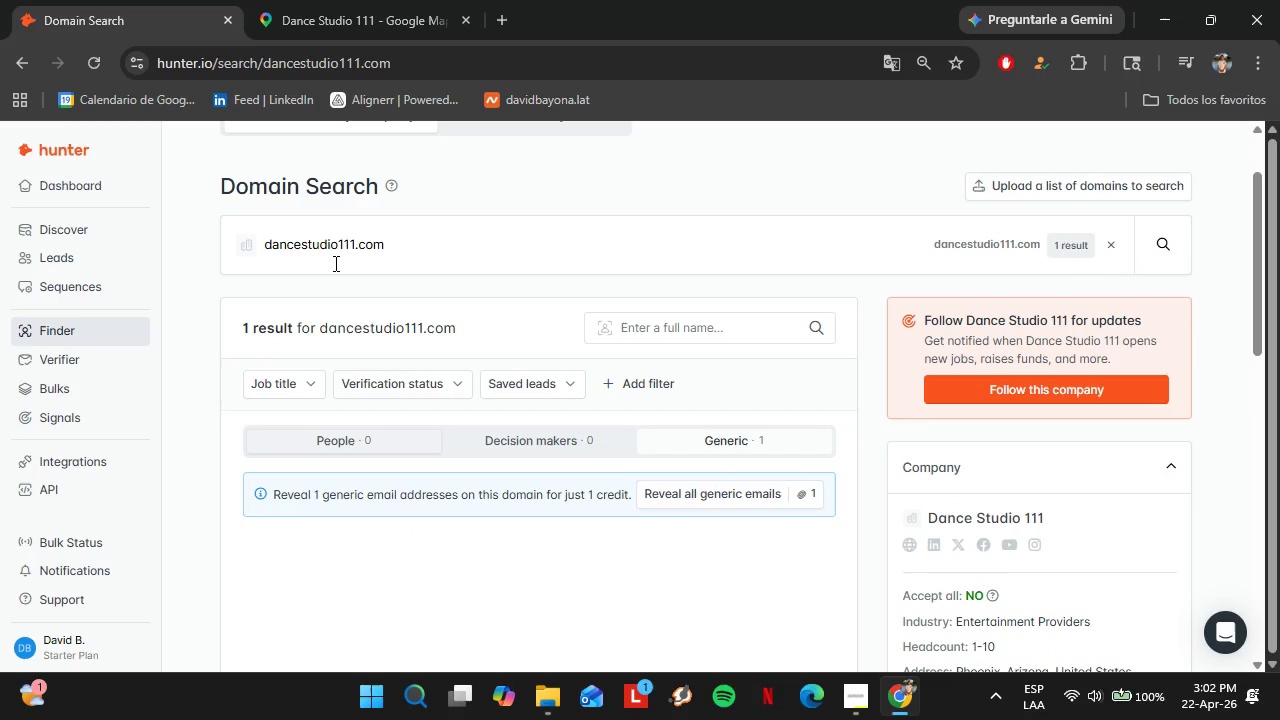 
scroll: coordinate [319, 324], scroll_direction: down, amount: 1.0
 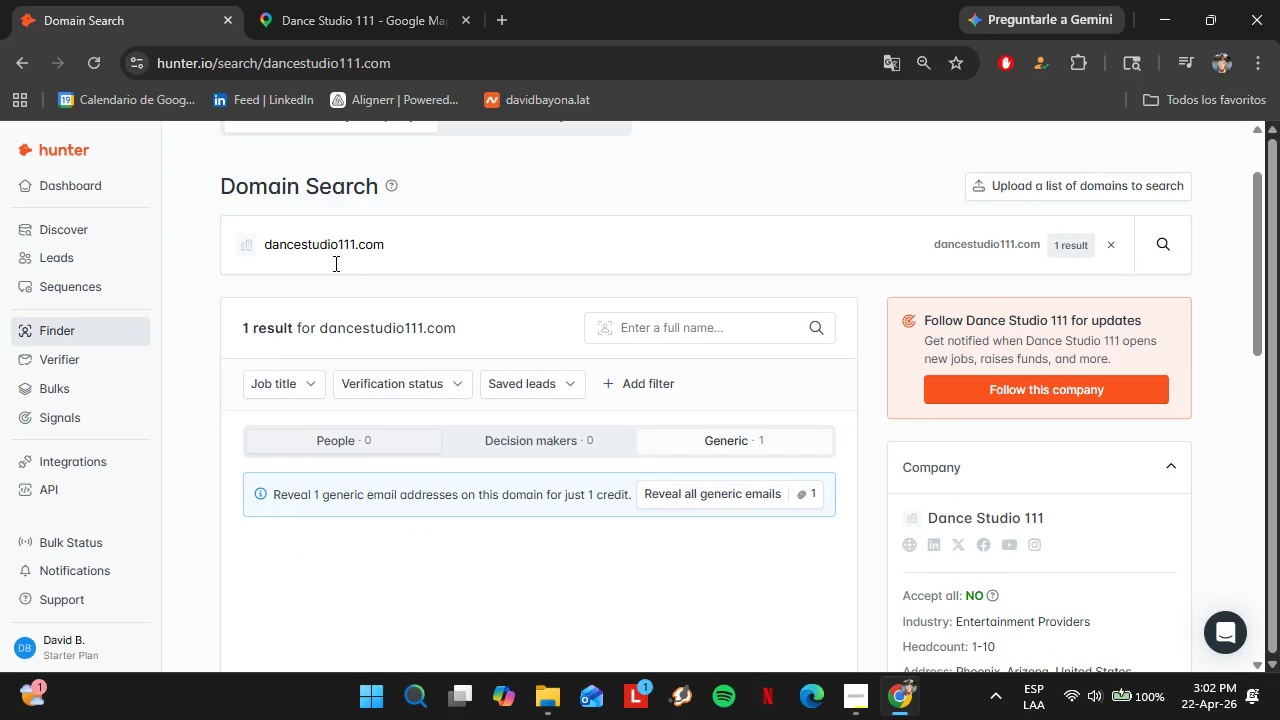 
left_click([243, 353])
 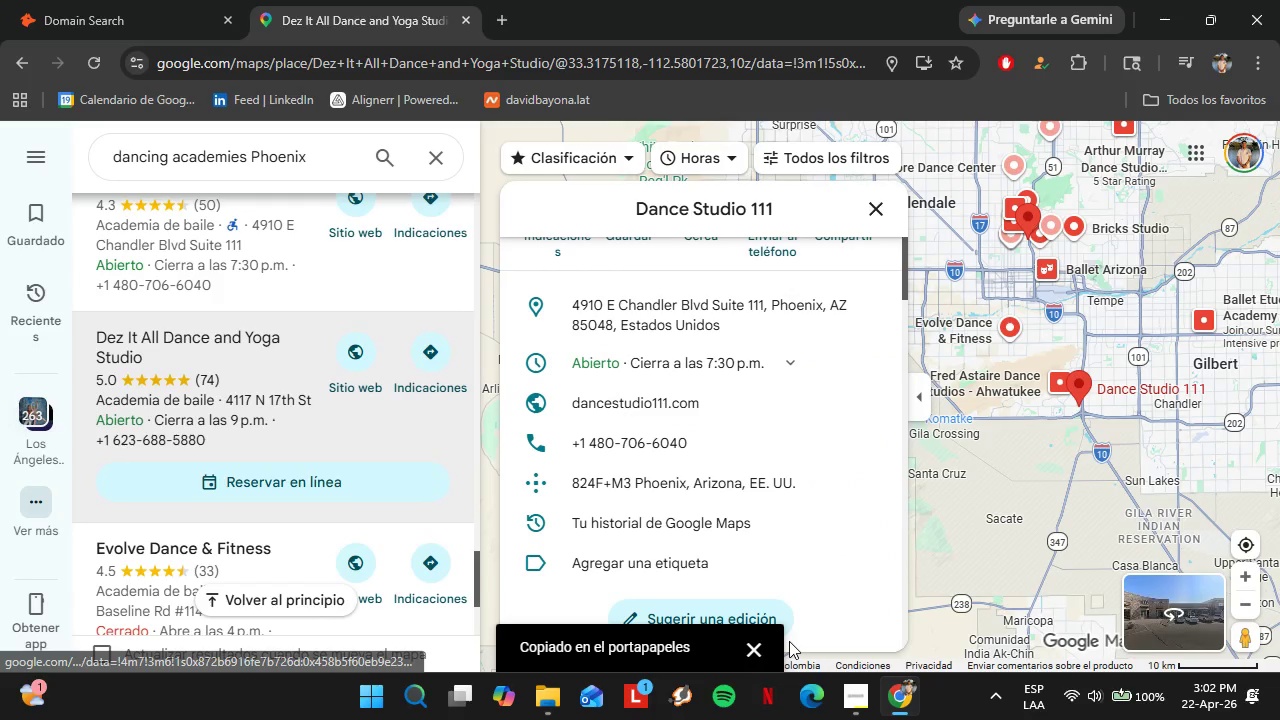 
left_click([863, 689])
 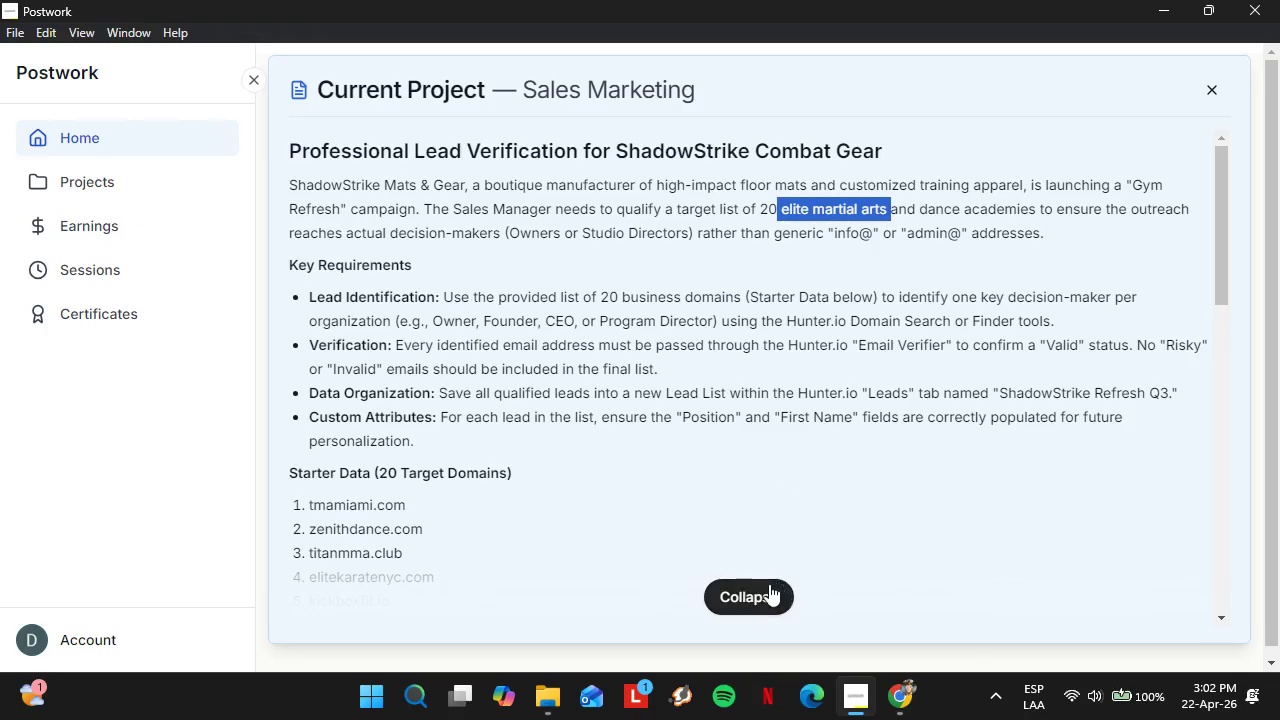 
left_click([720, 586])